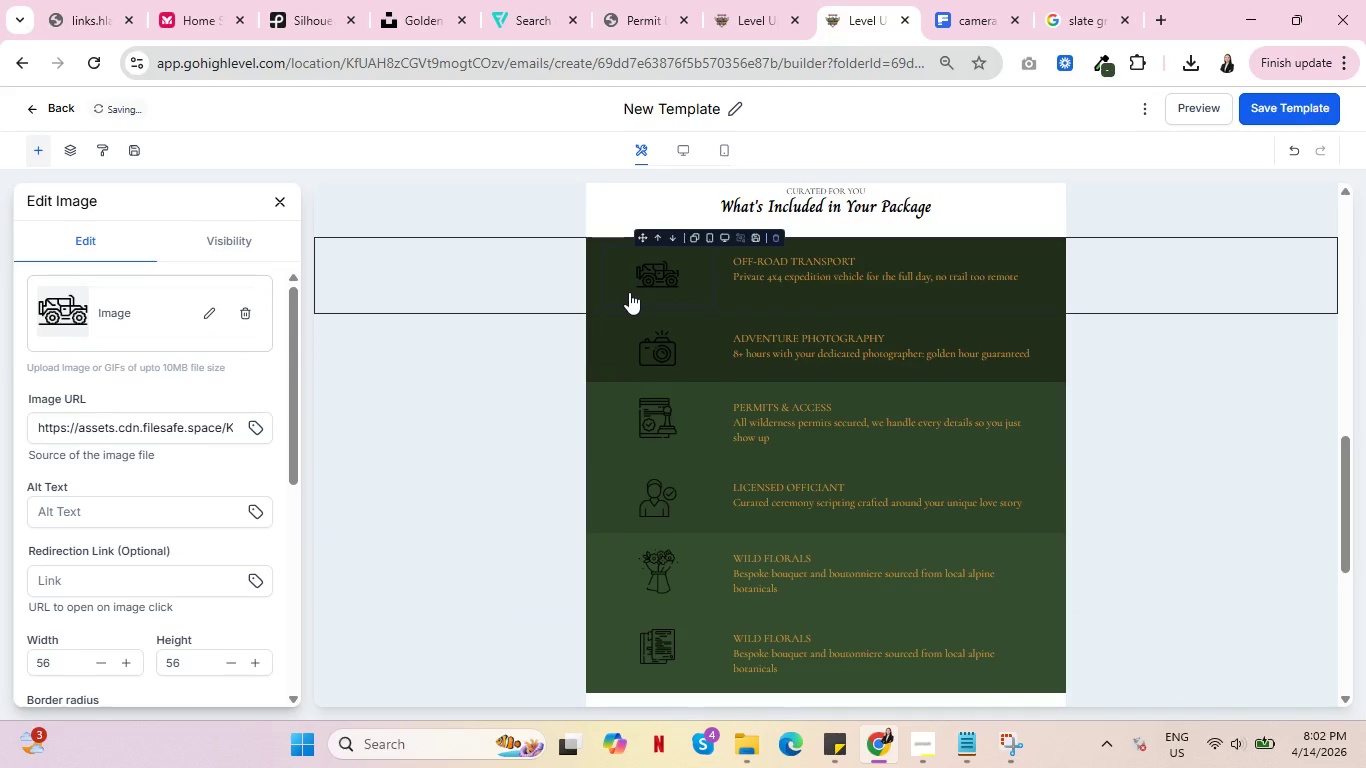 
scroll: coordinate [135, 550], scroll_direction: down, amount: 6.0
 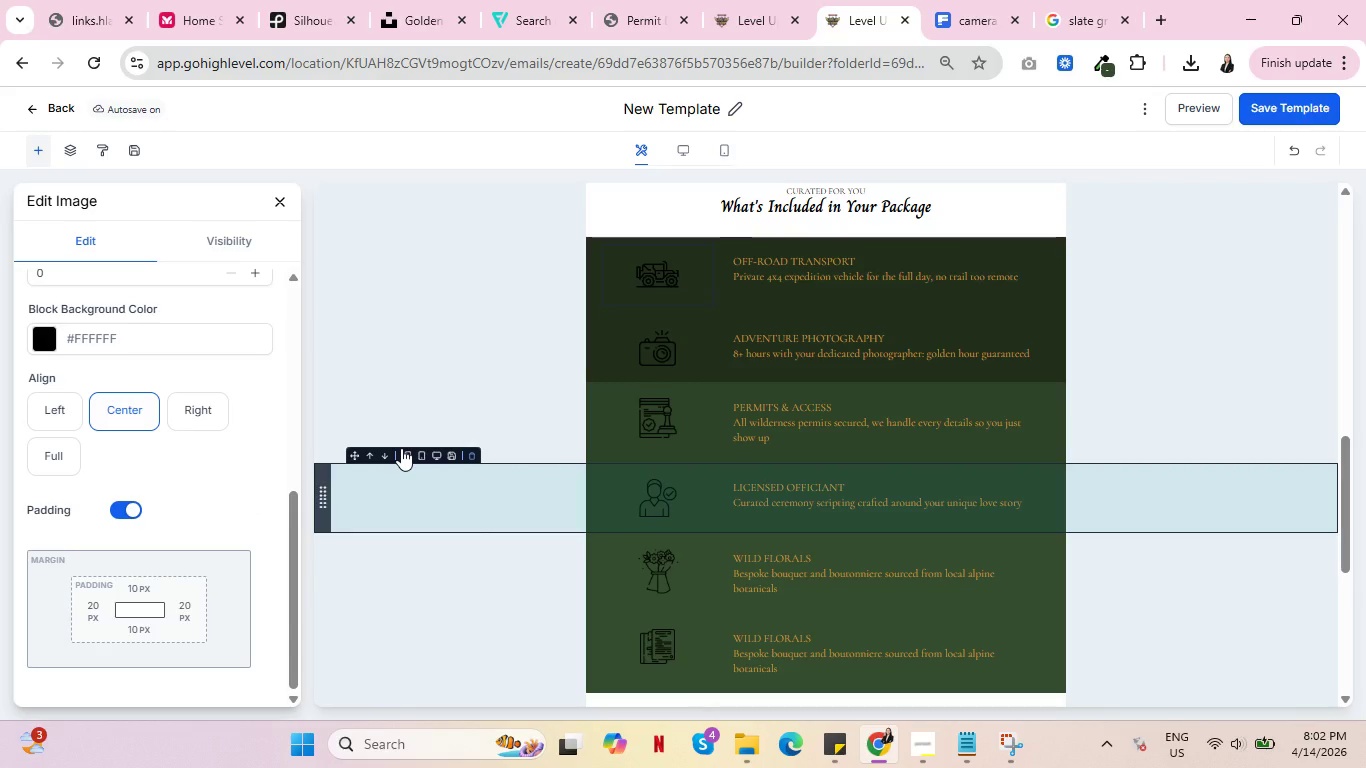 
wait(5.47)
 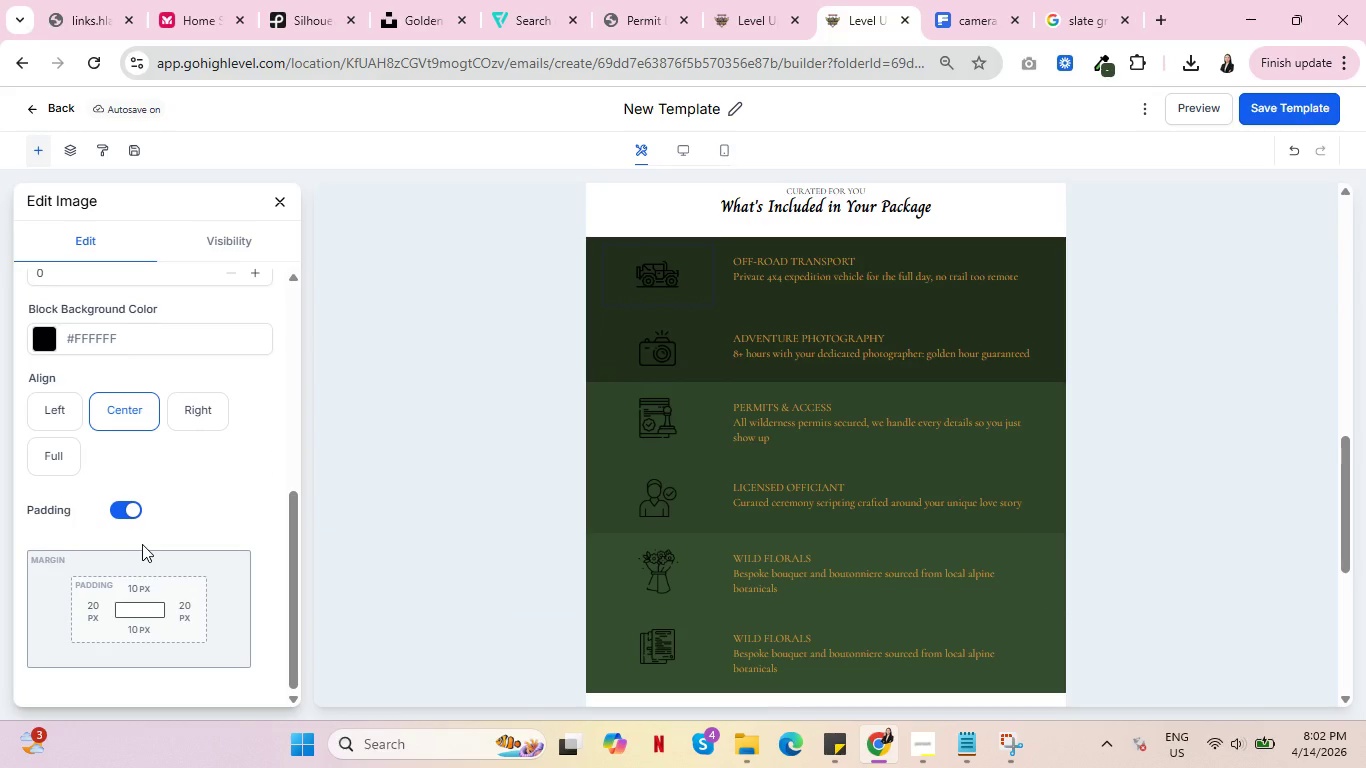 
scroll: coordinate [408, 445], scroll_direction: down, amount: 2.0
 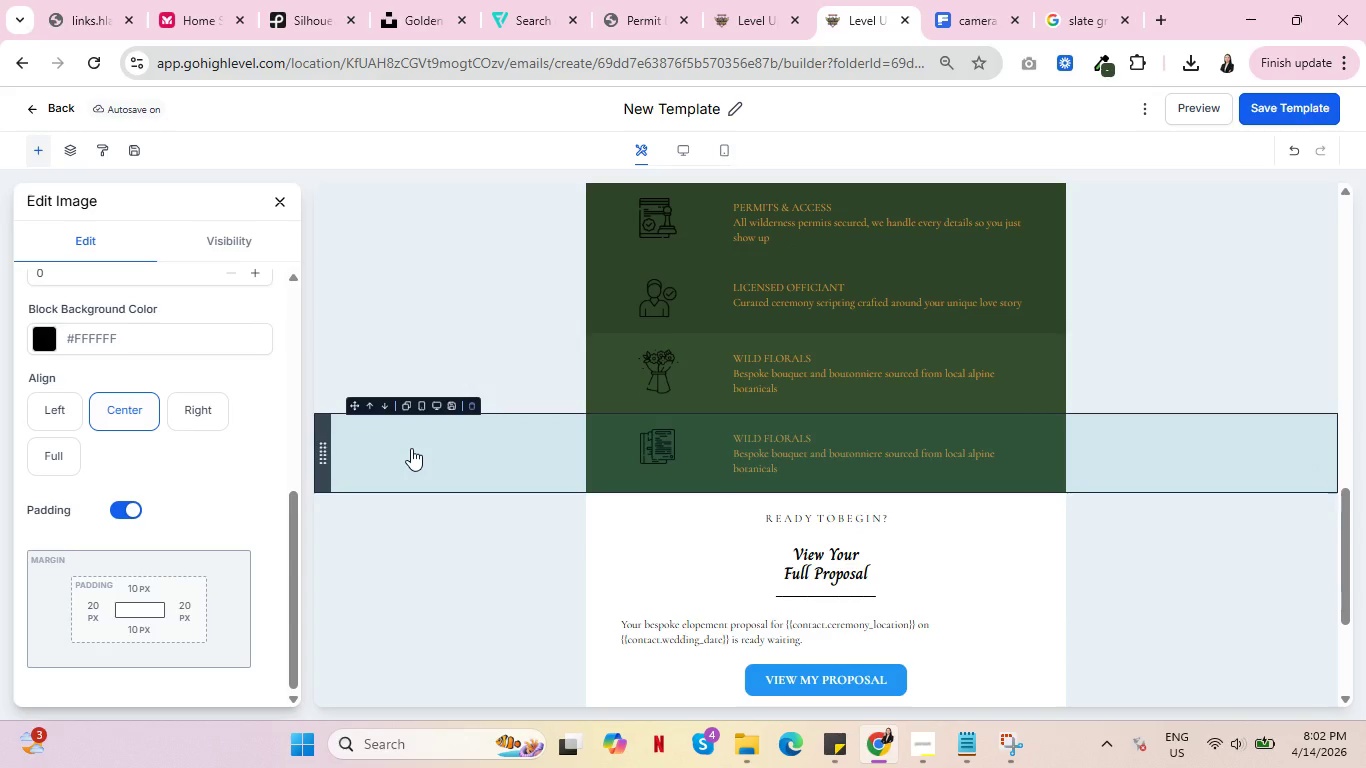 
wait(6.72)
 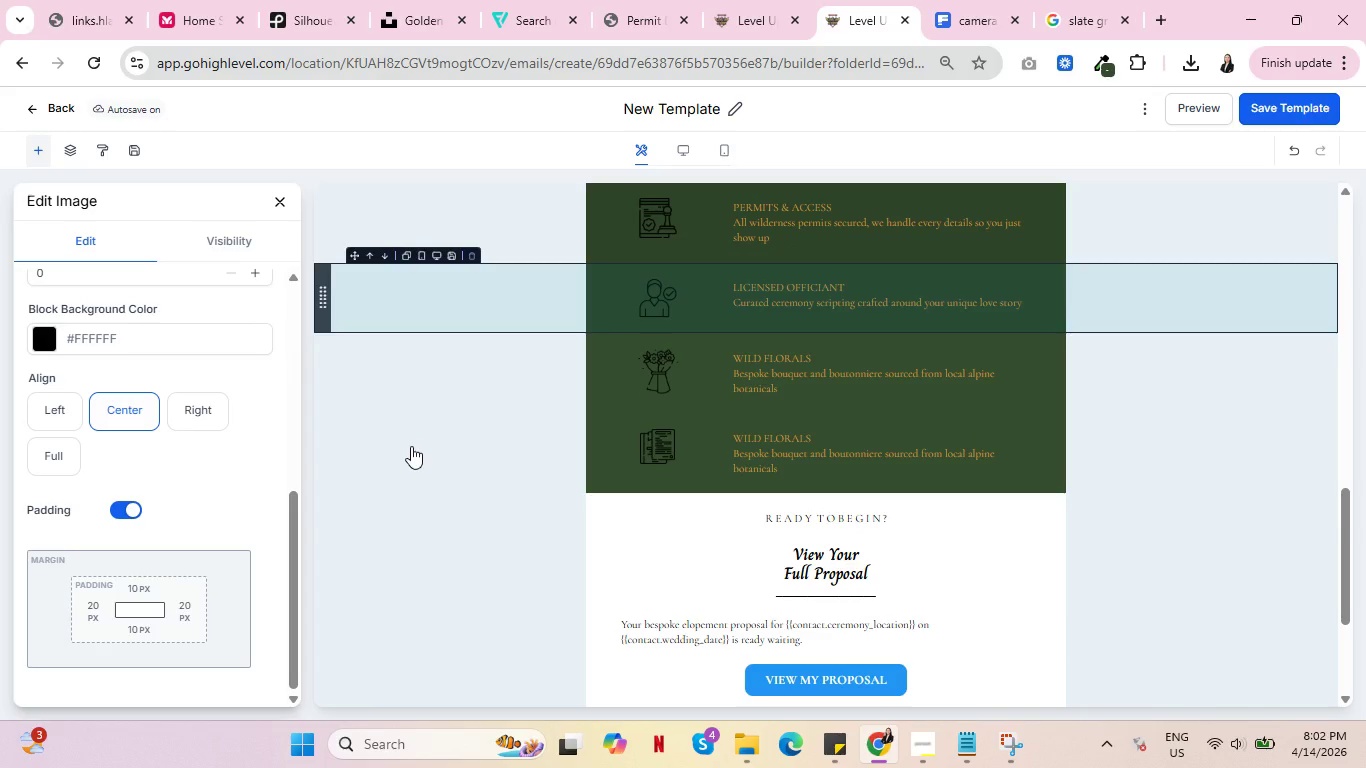 
scroll: coordinate [416, 451], scroll_direction: up, amount: 2.0
 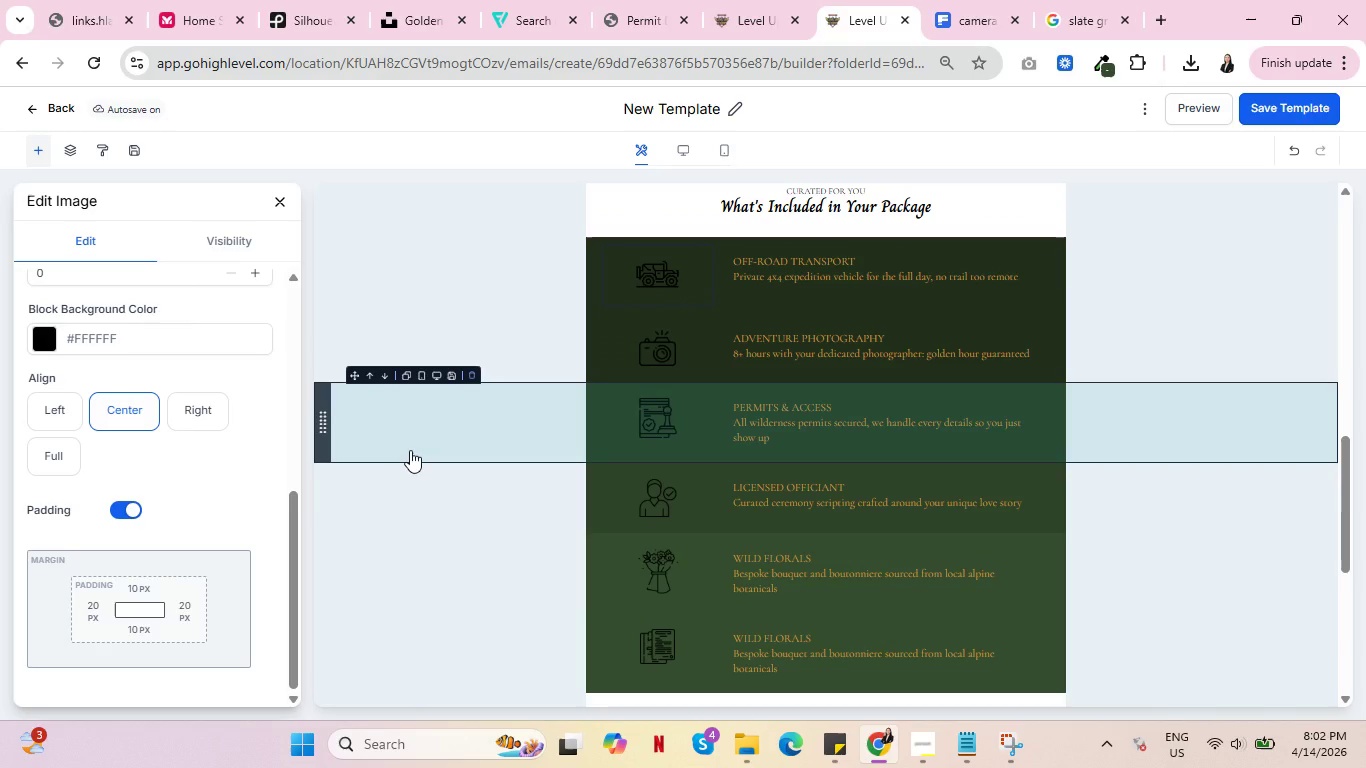 
wait(10.2)
 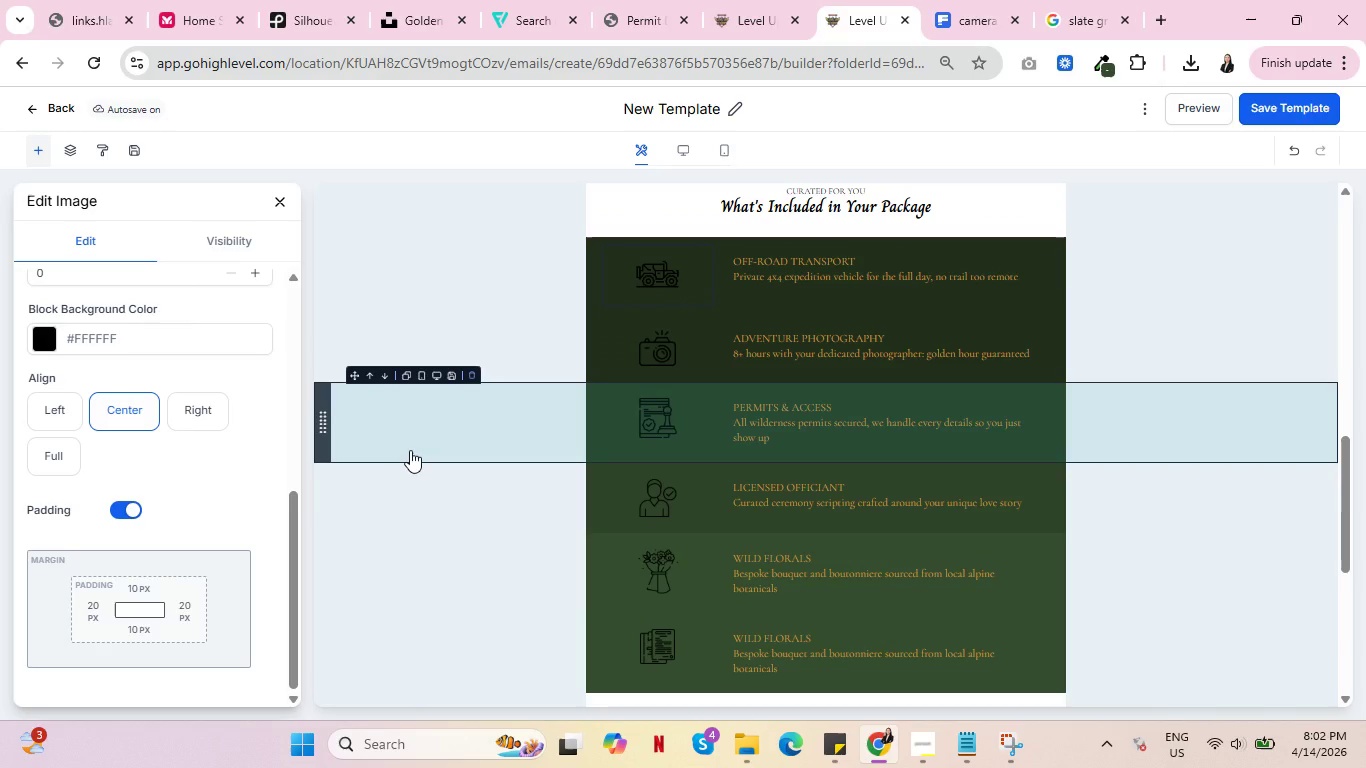 
left_click([655, 284])
 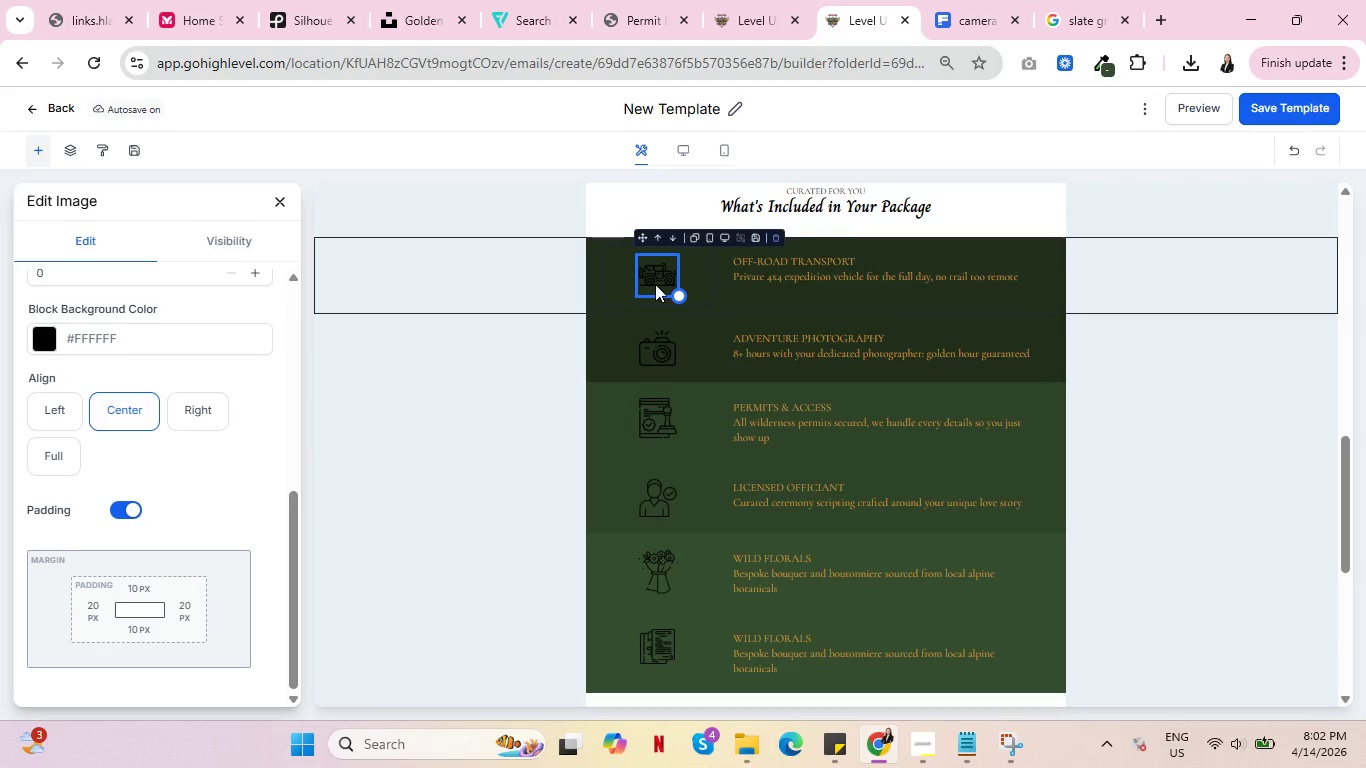 
left_click([655, 284])
 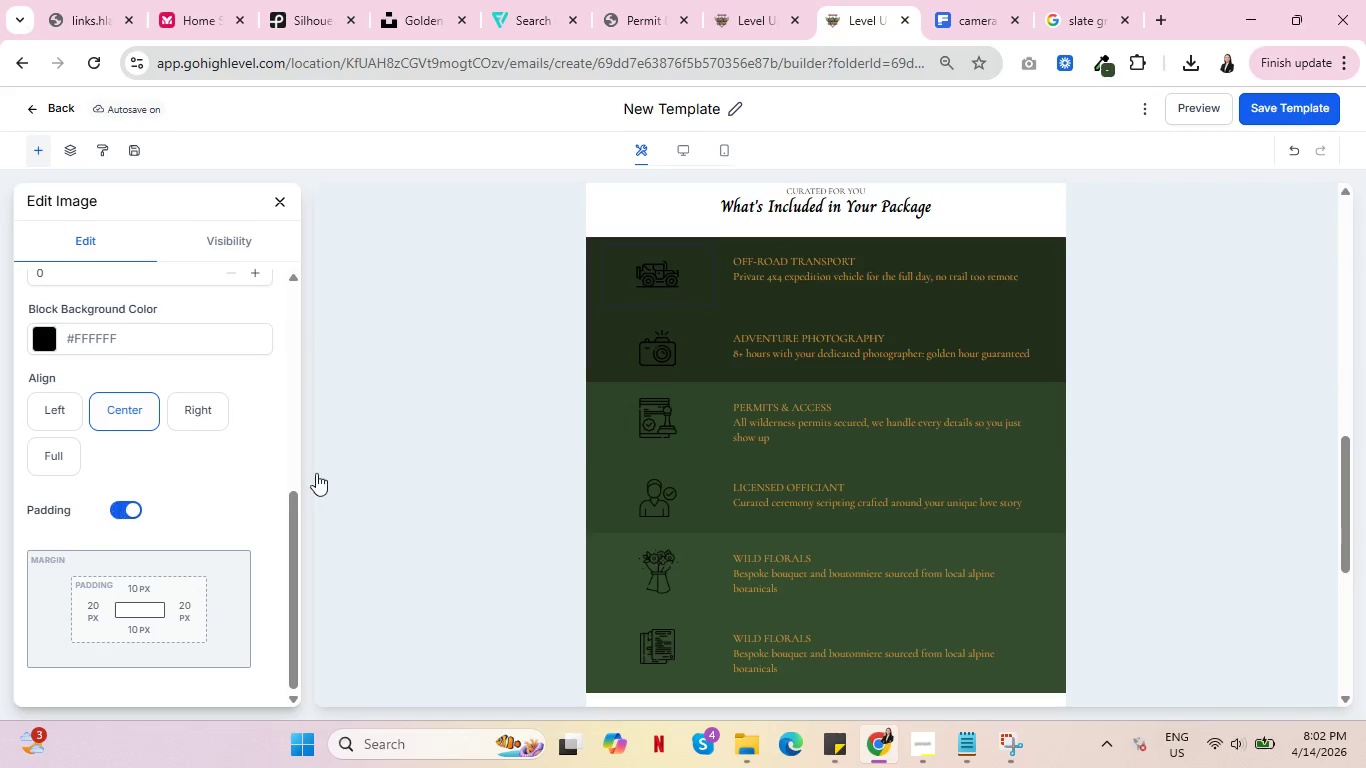 
scroll: coordinate [143, 457], scroll_direction: up, amount: 4.0
 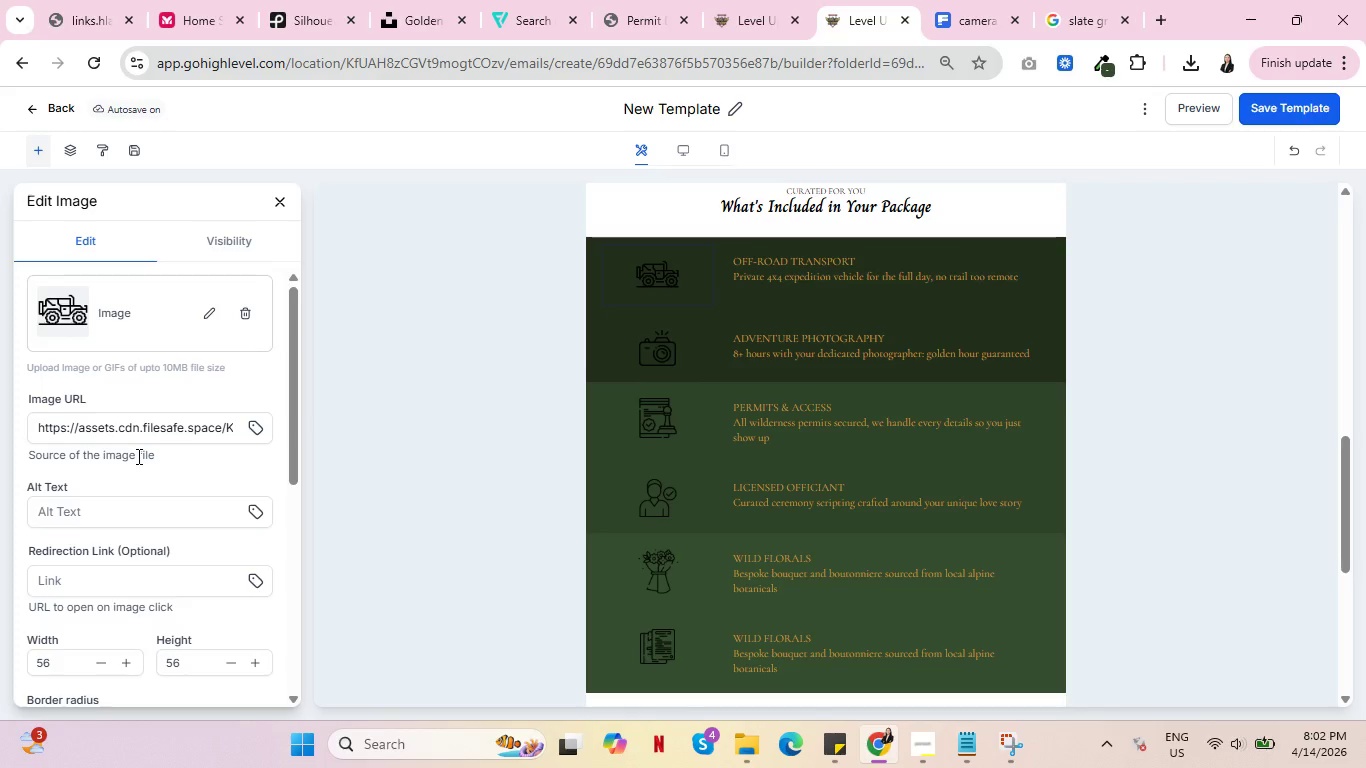 
left_click([278, 191])
 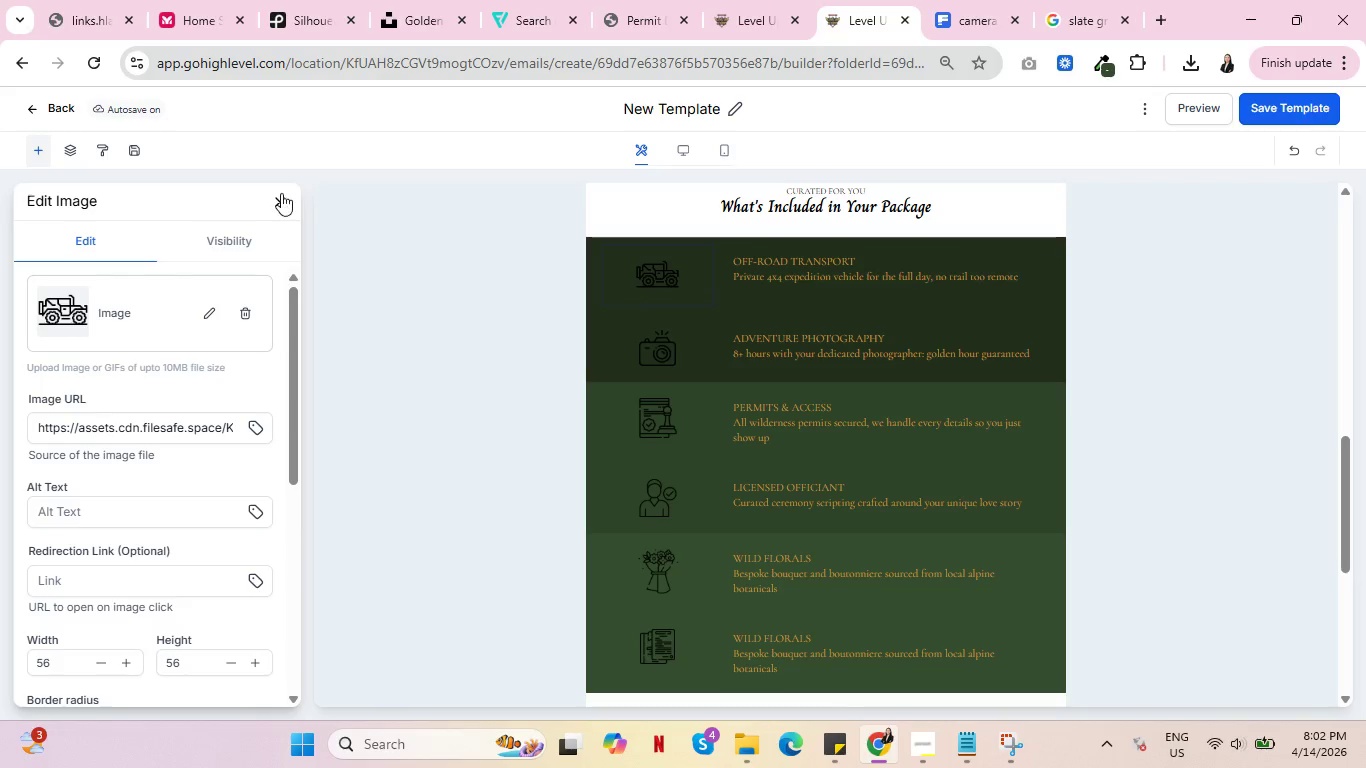 
double_click([282, 193])
 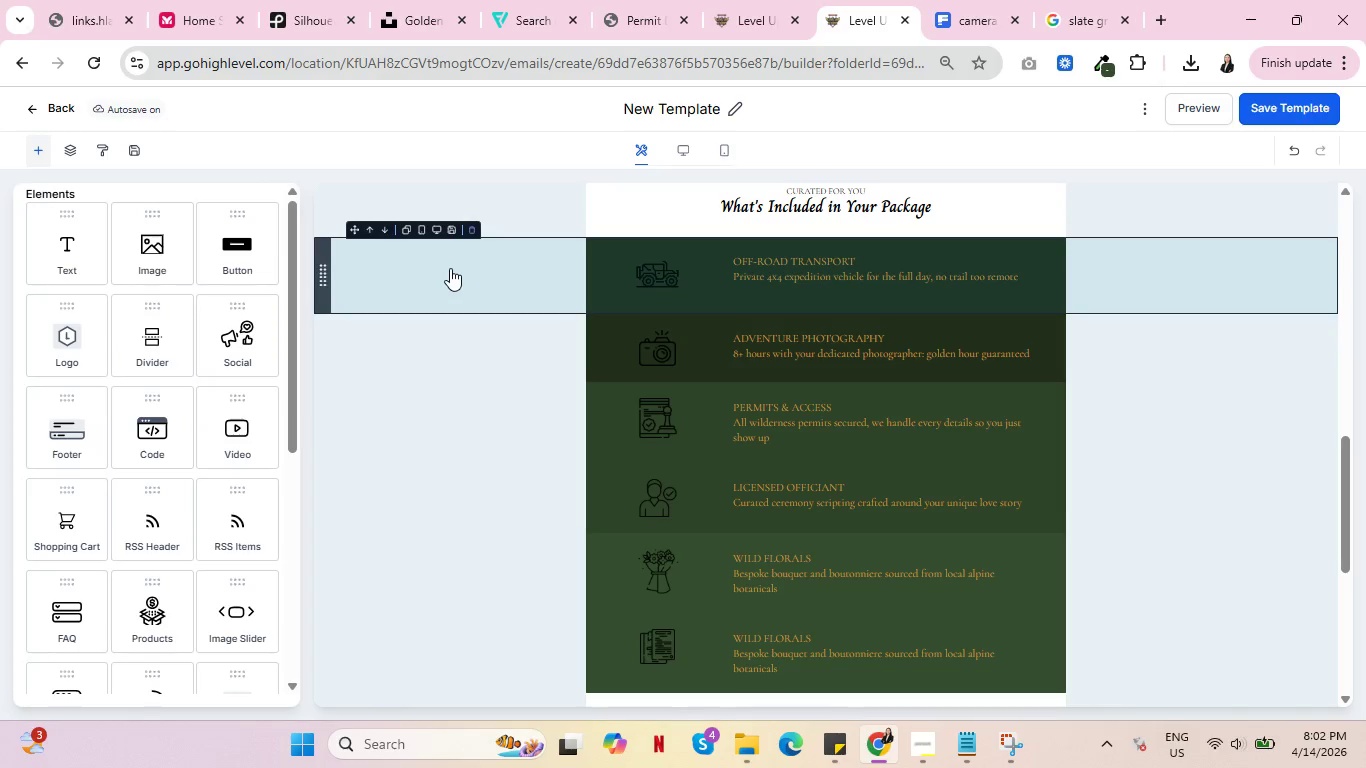 
left_click([452, 268])
 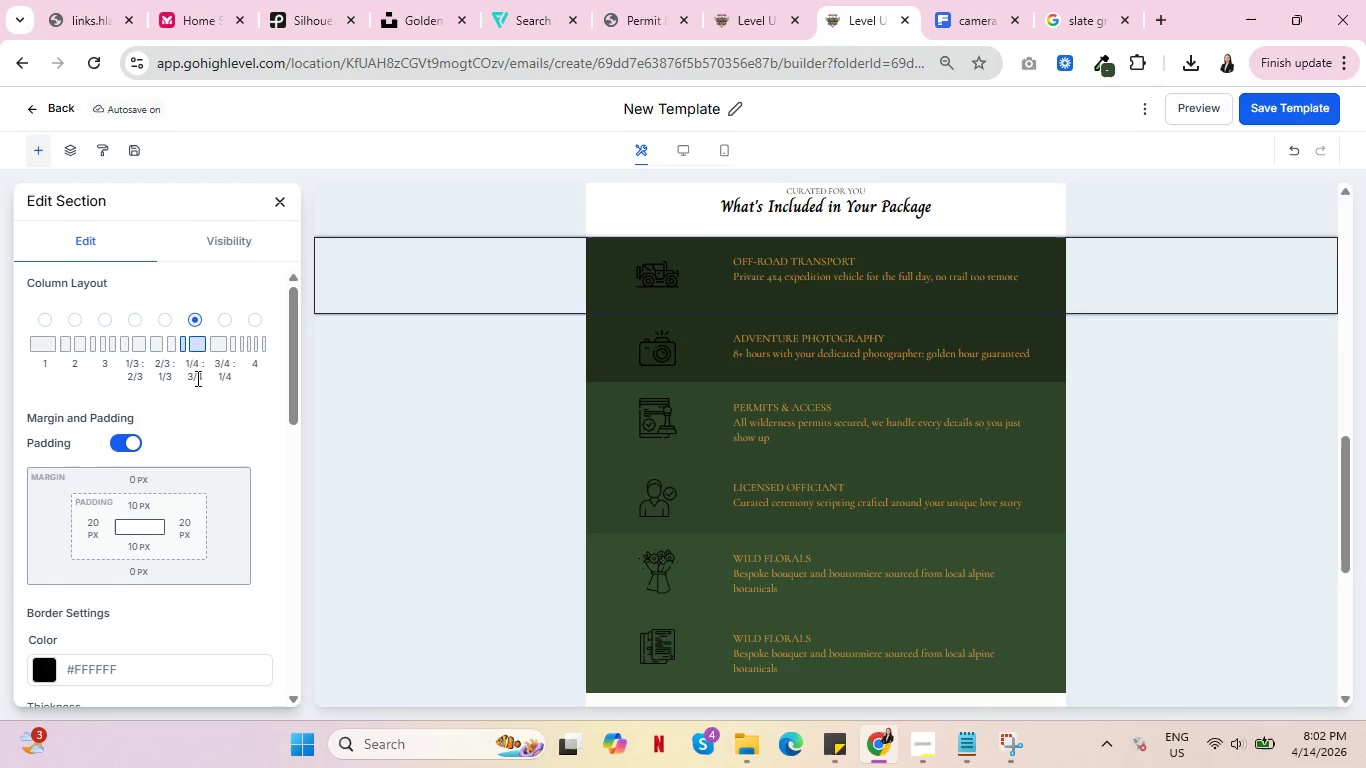 
scroll: coordinate [140, 432], scroll_direction: down, amount: 2.0
 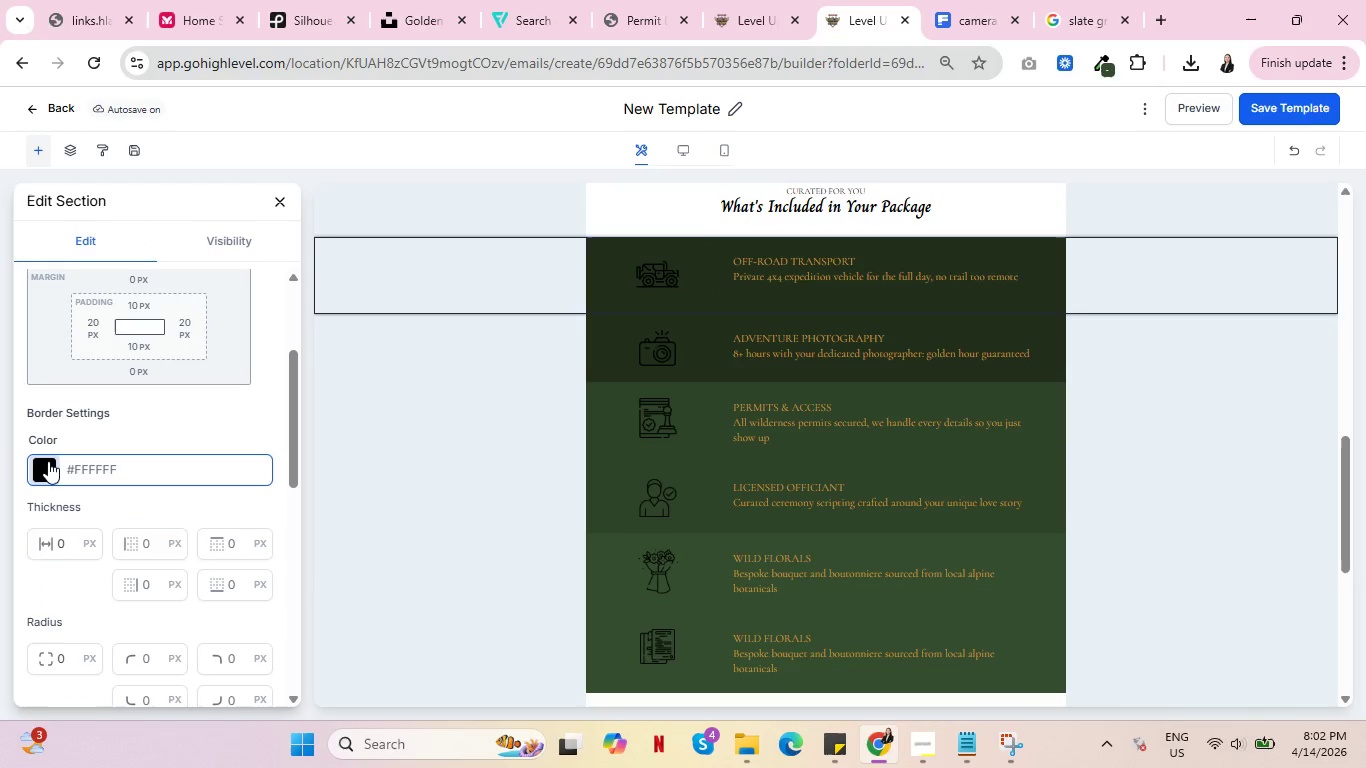 
left_click([46, 462])
 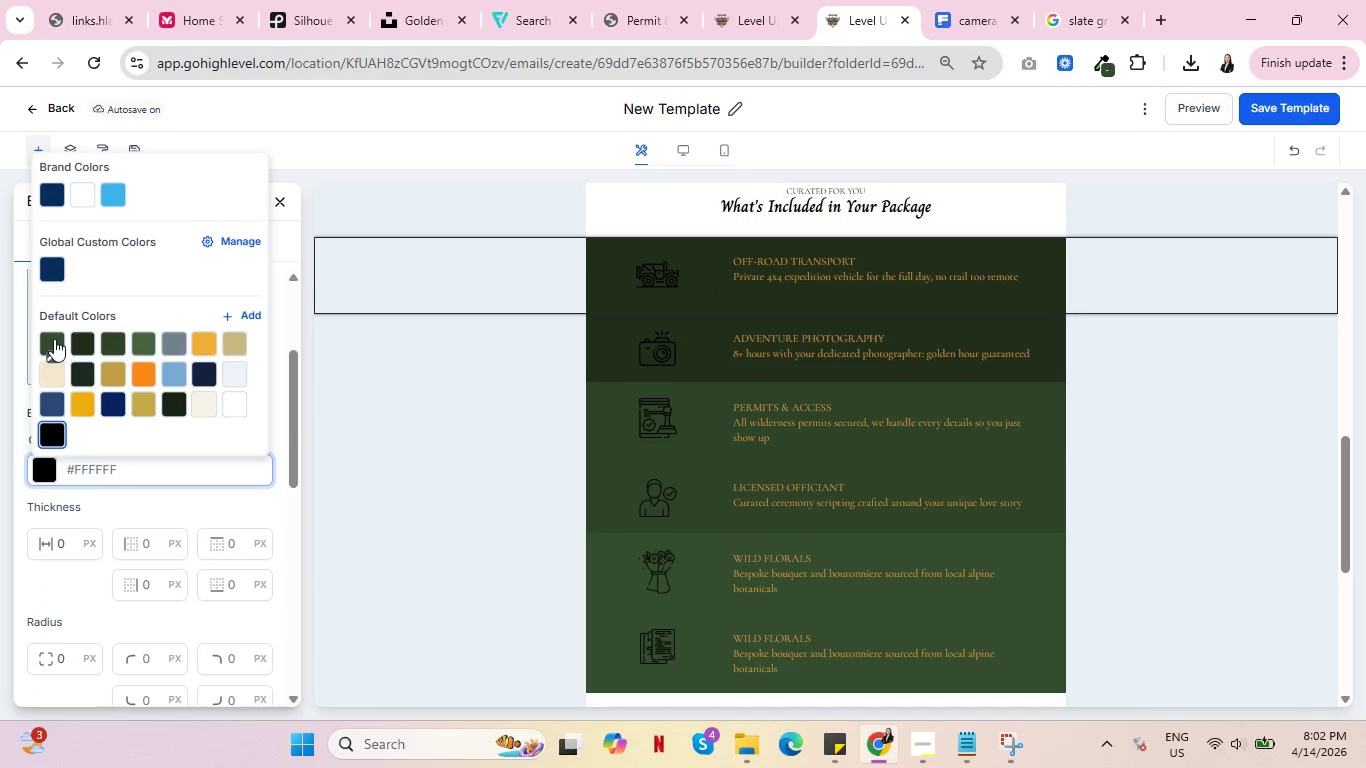 
left_click([50, 338])
 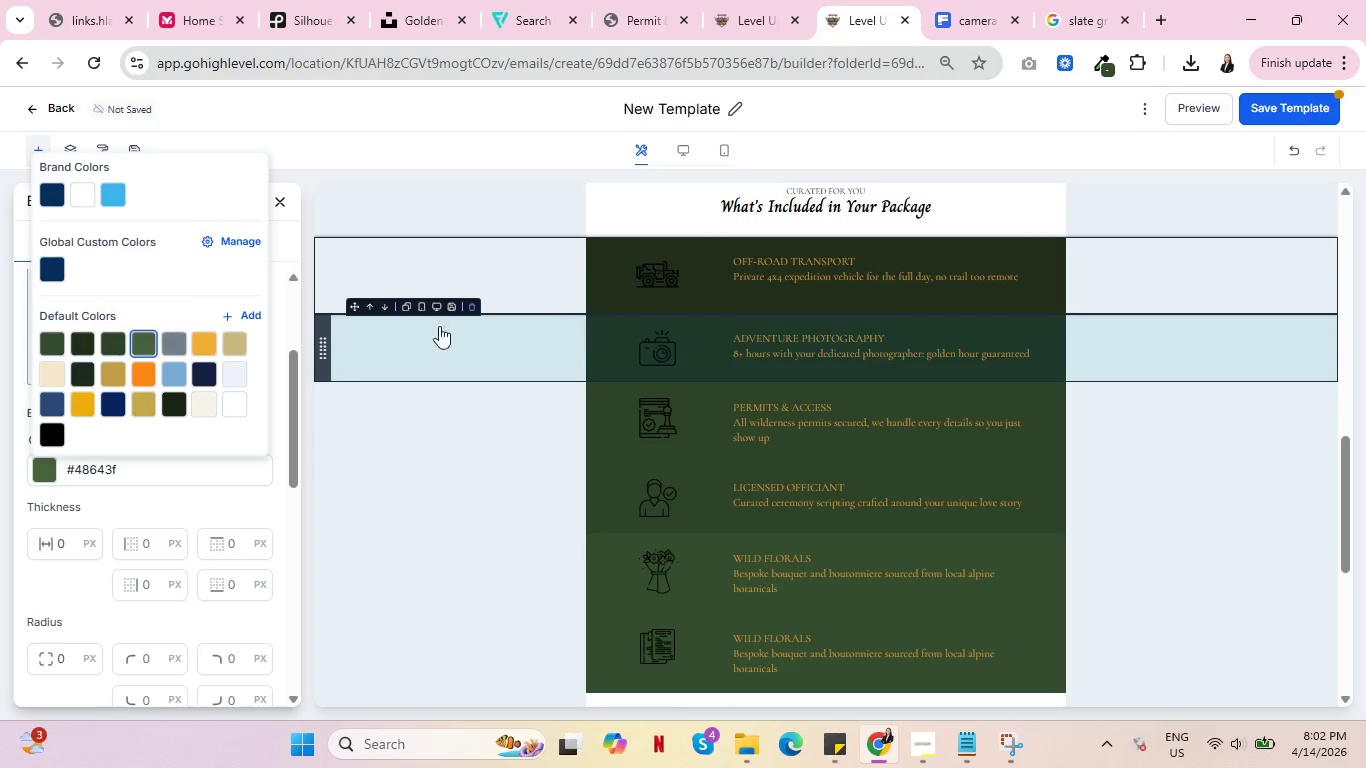 
left_click([352, 280])
 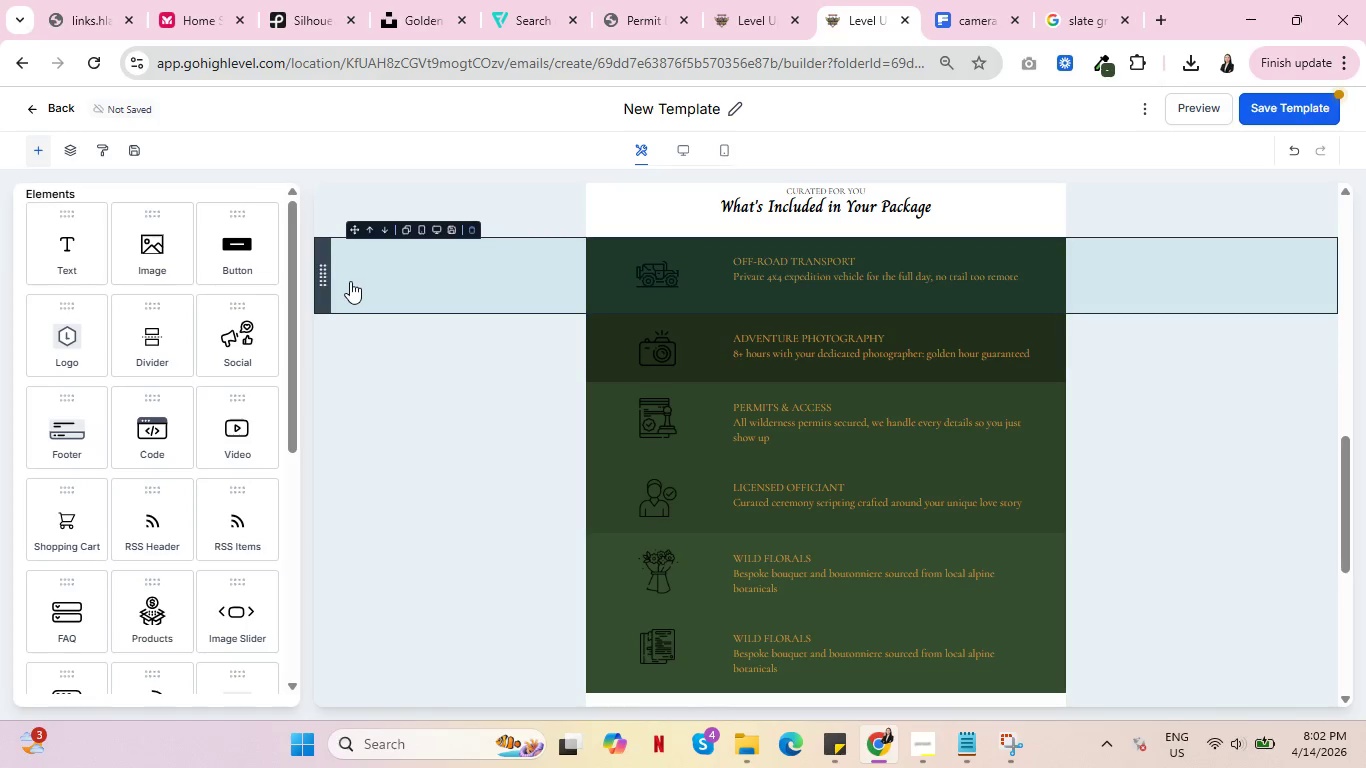 
left_click([349, 282])
 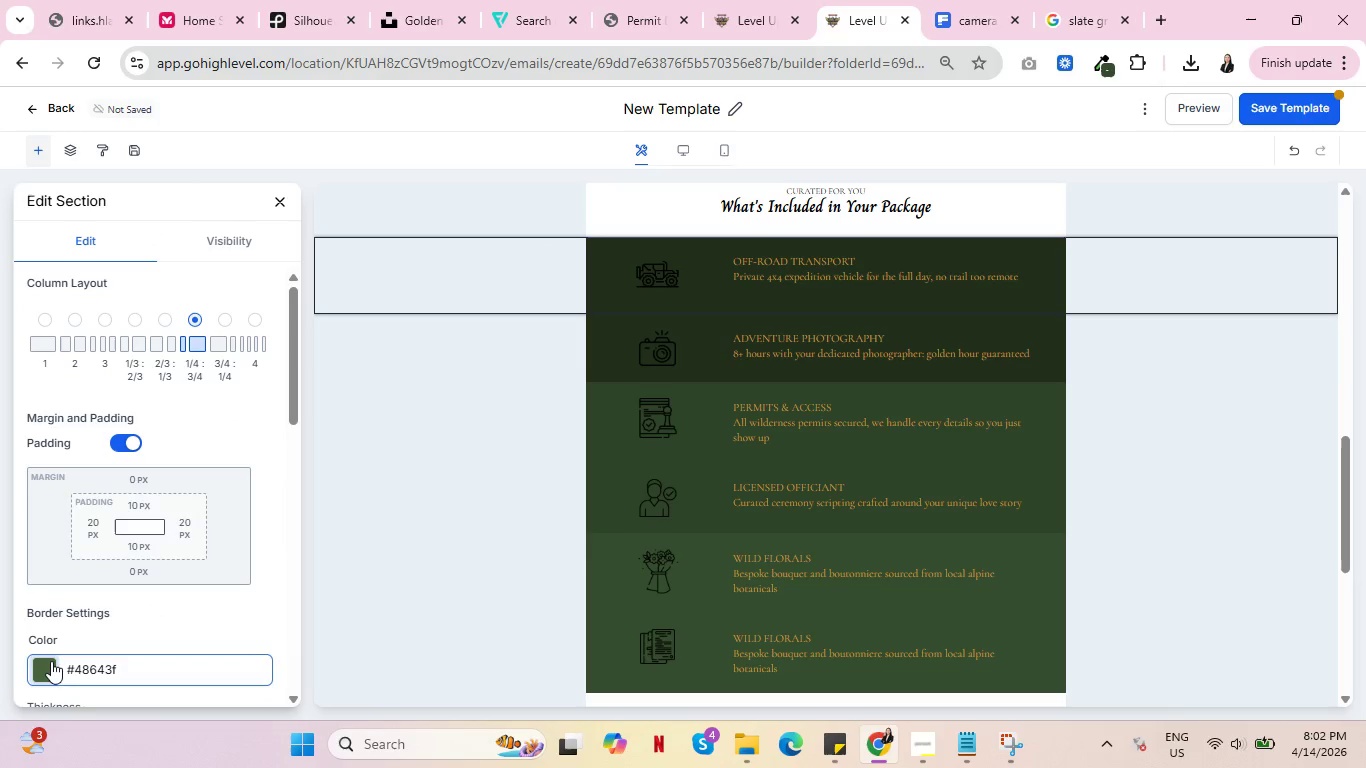 
left_click([51, 661])
 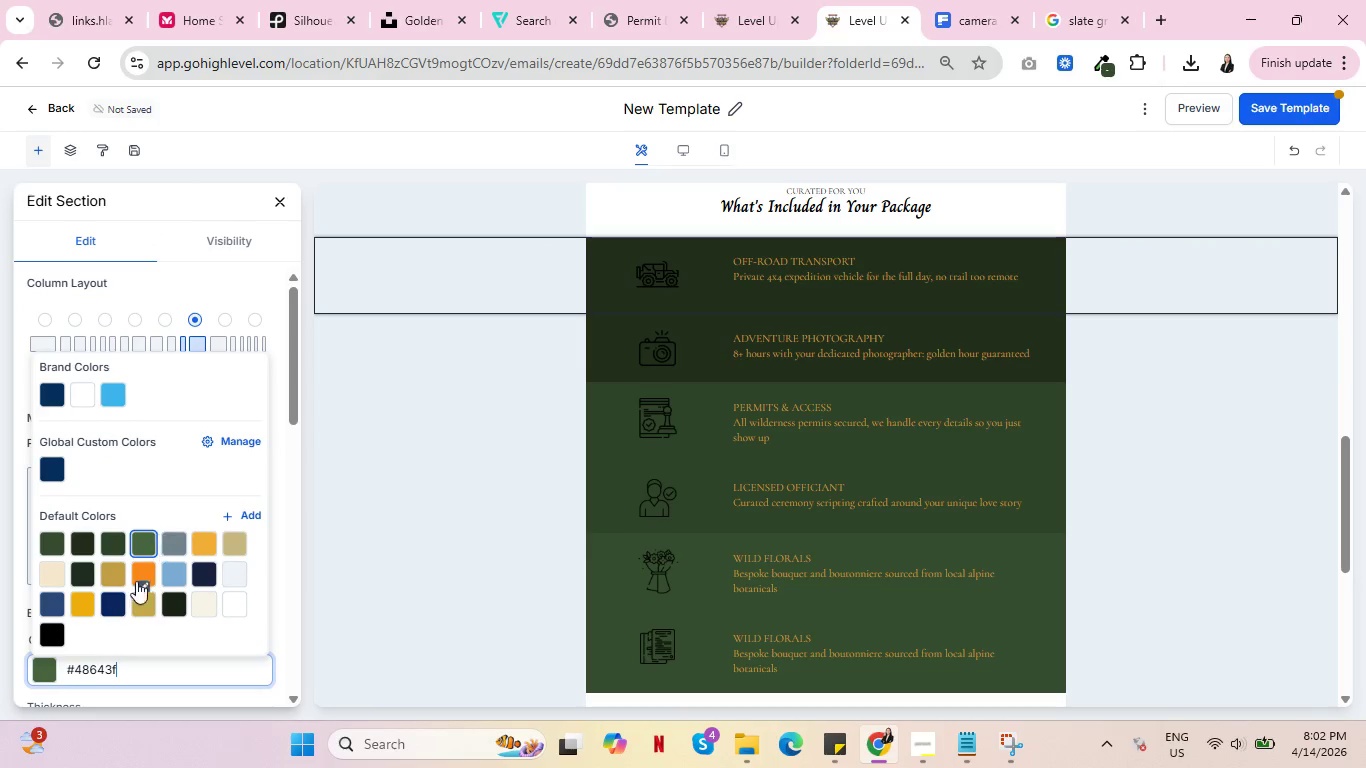 
left_click([140, 602])
 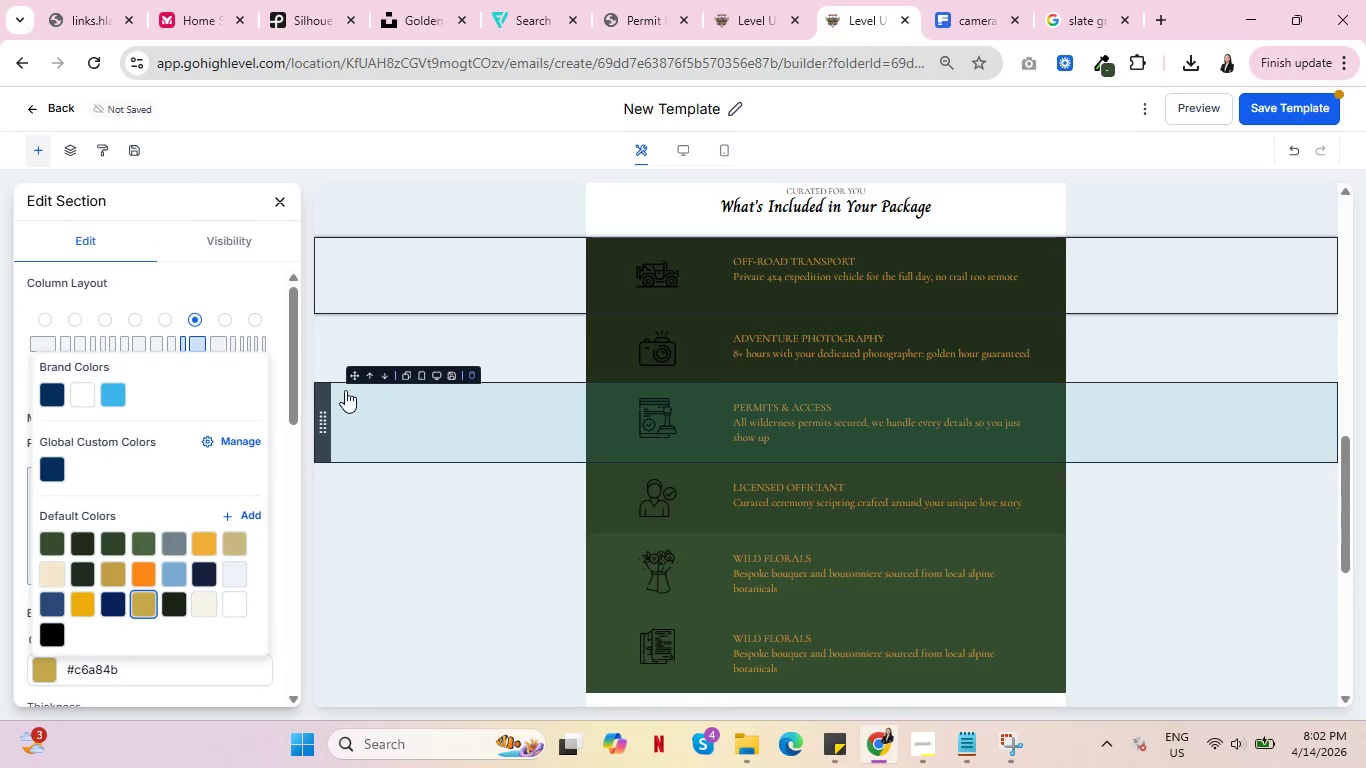 
left_click([341, 296])
 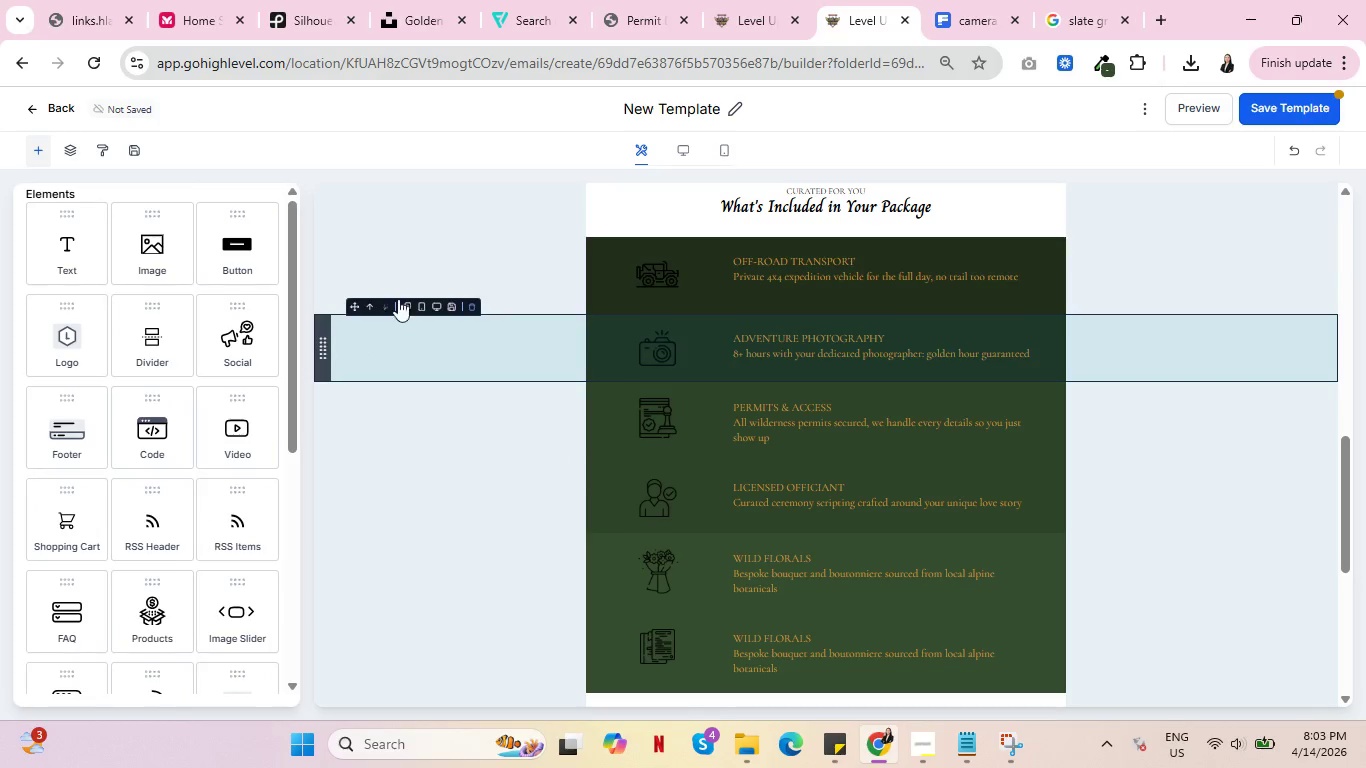 
left_click([342, 287])
 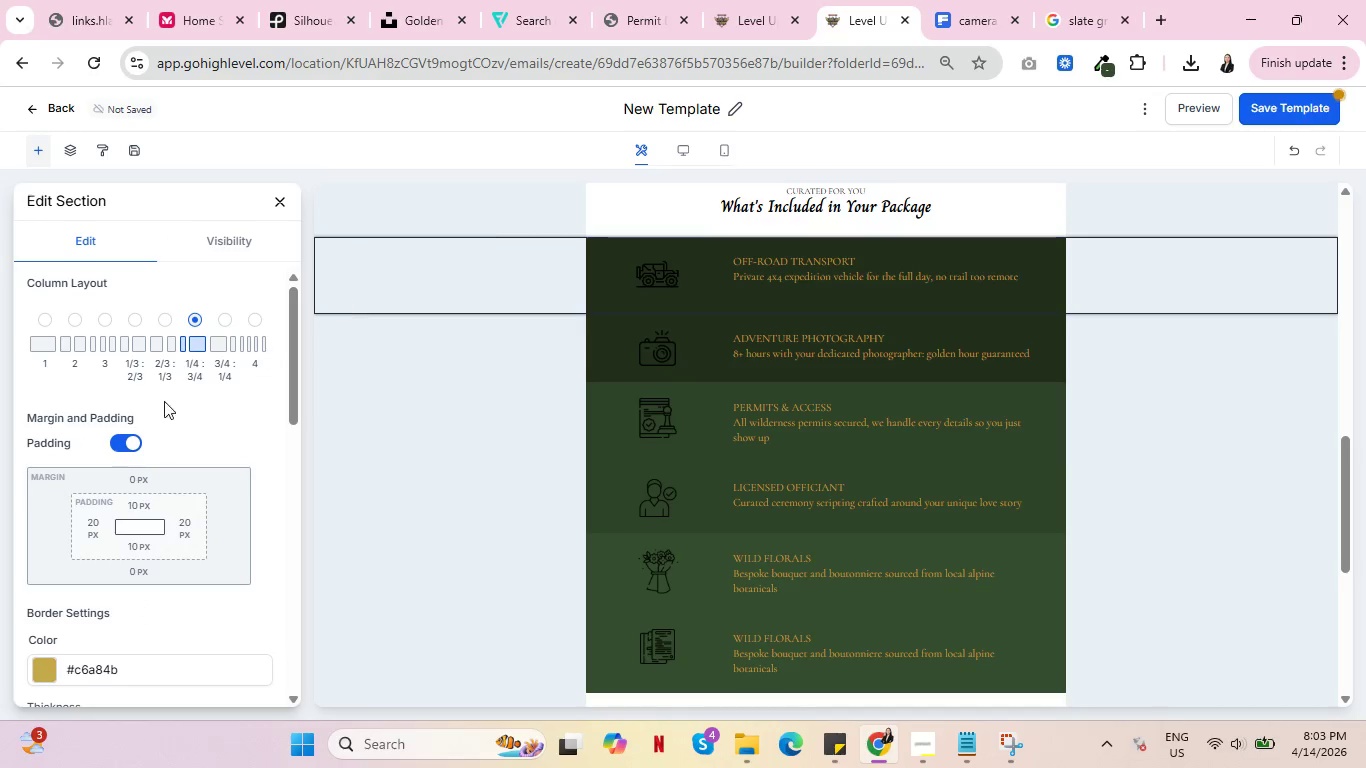 
scroll: coordinate [119, 463], scroll_direction: down, amount: 2.0
 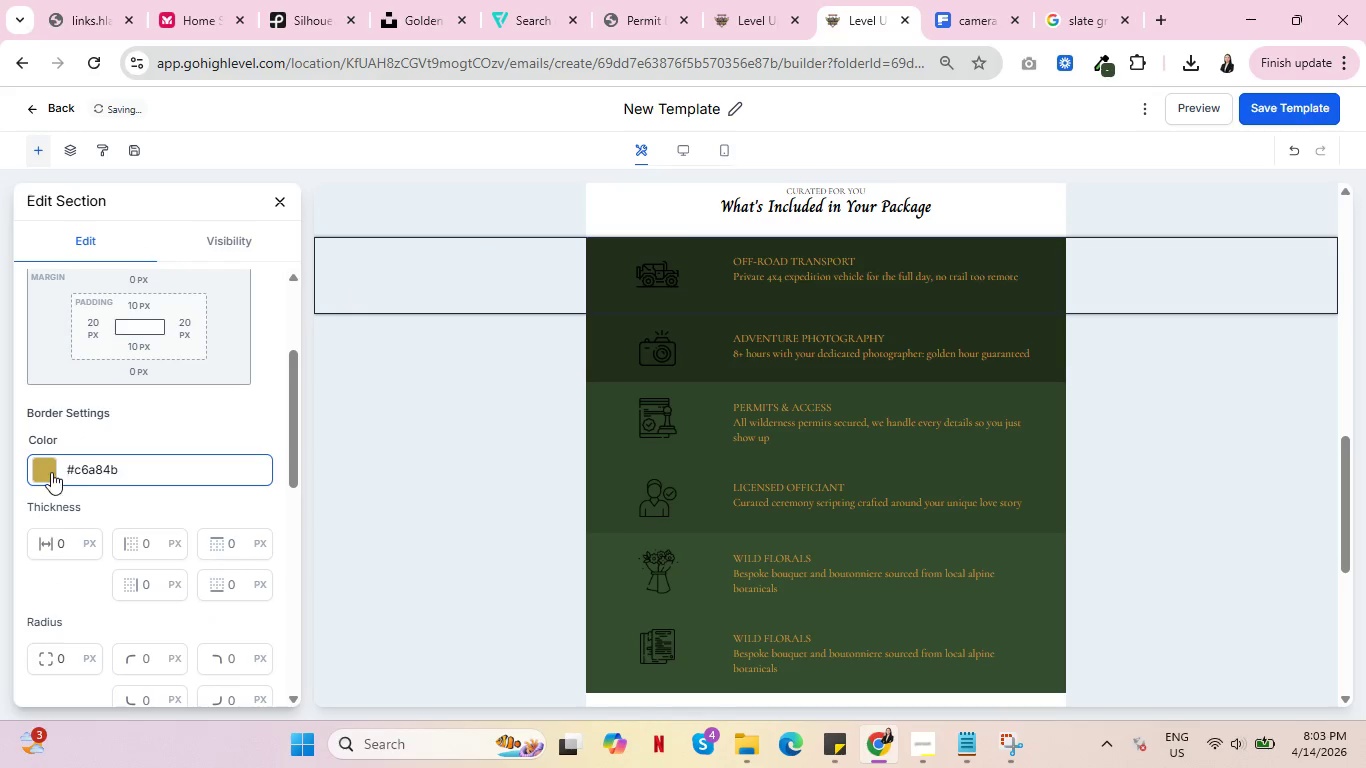 
left_click([43, 468])
 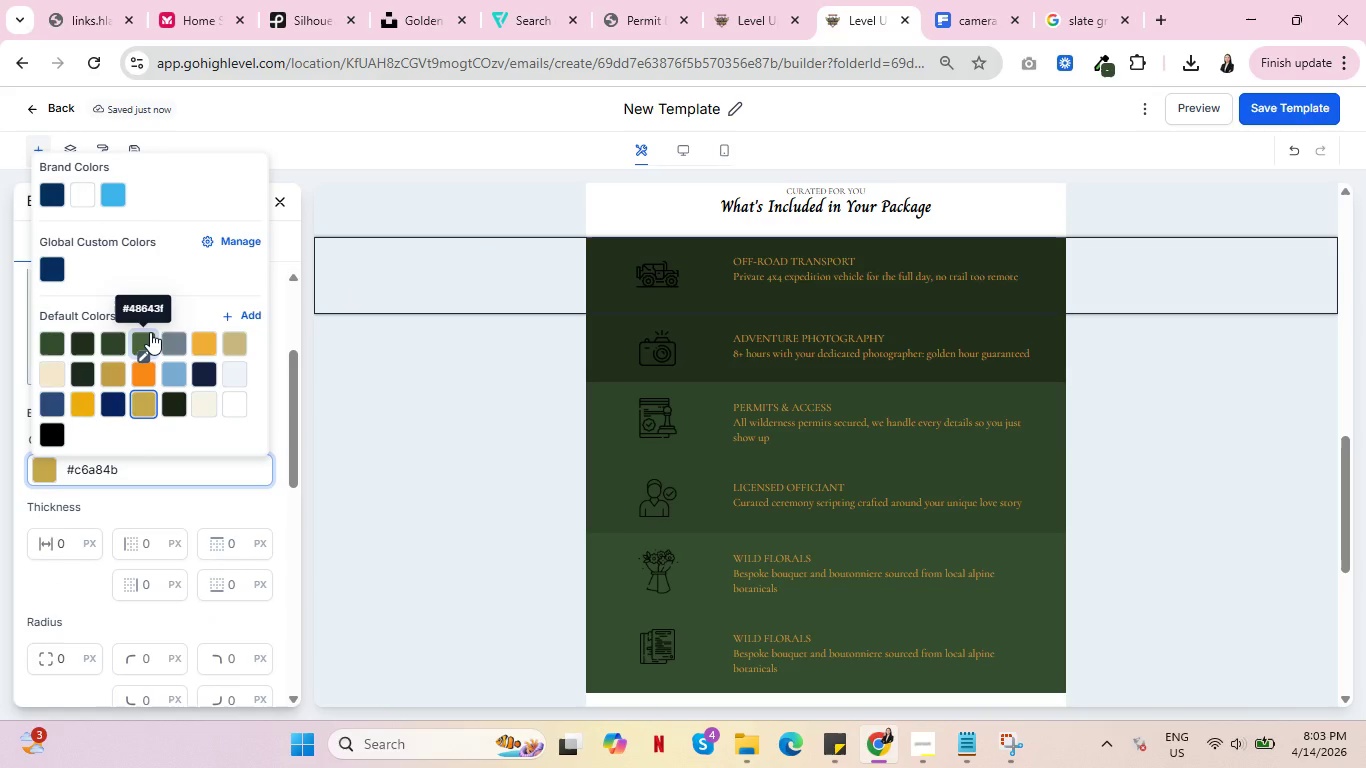 
left_click([146, 335])
 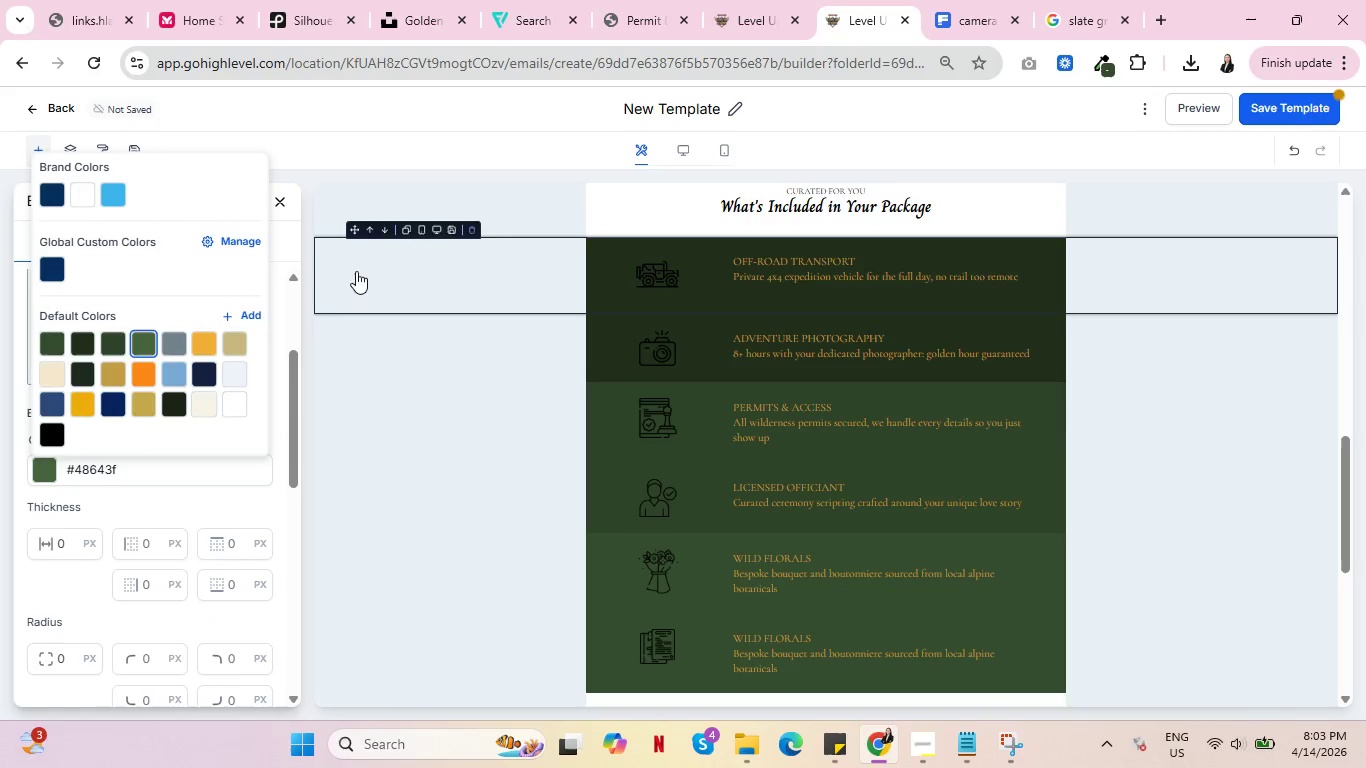 
scroll: coordinate [116, 537], scroll_direction: down, amount: 9.0
 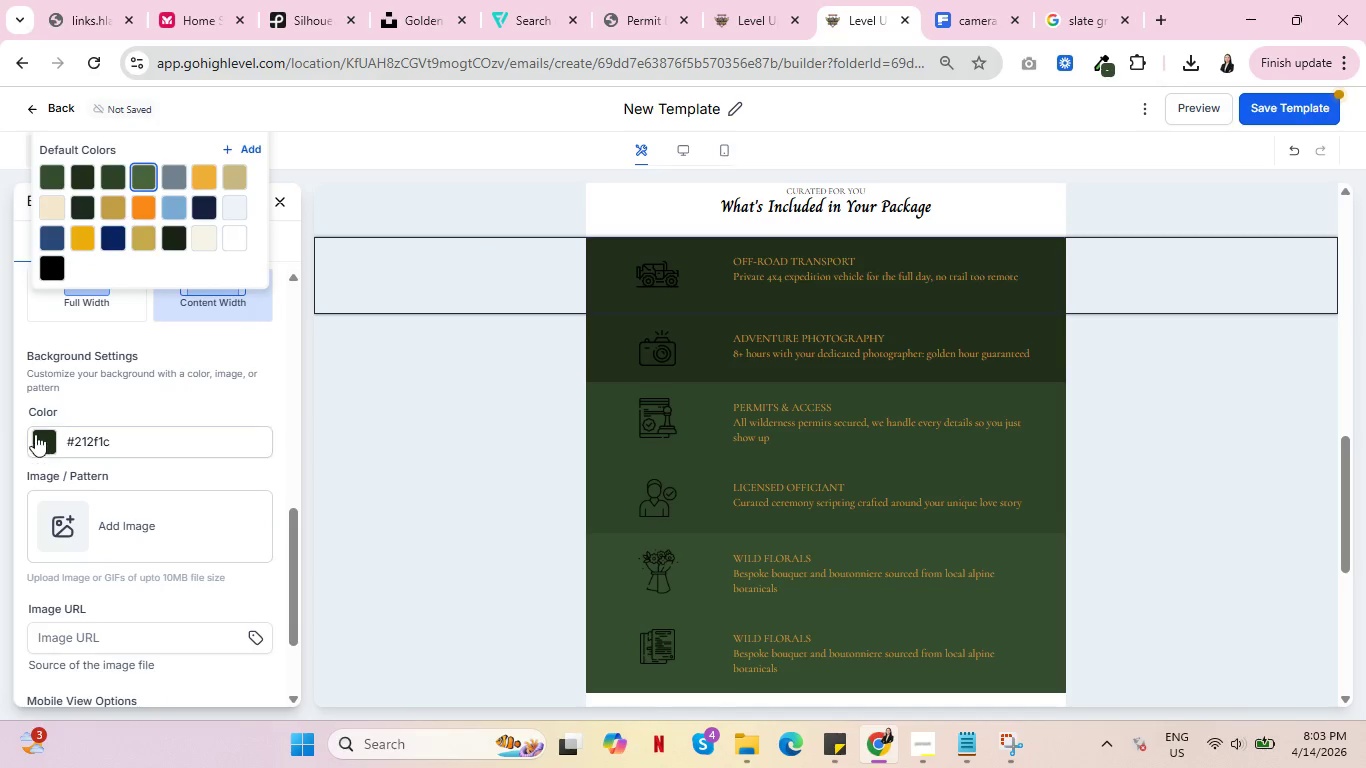 
left_click([35, 433])
 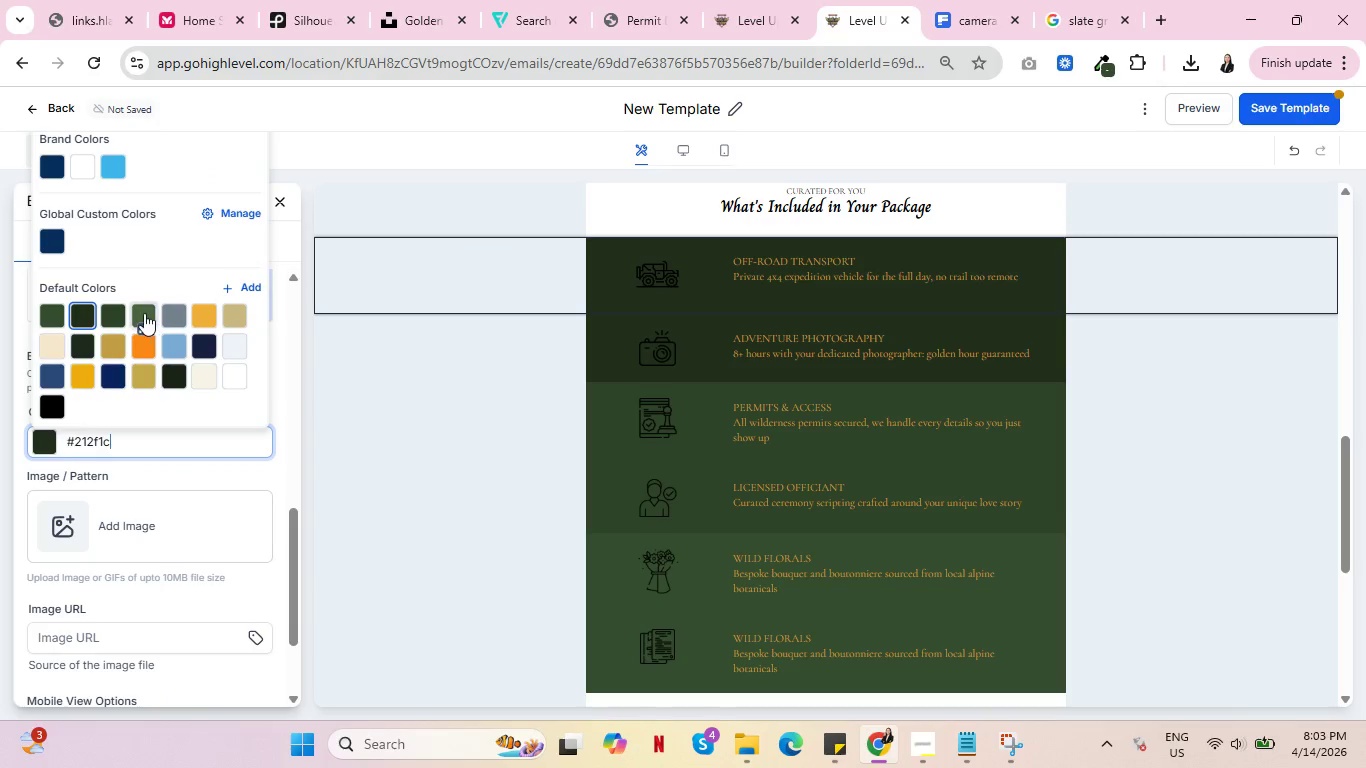 
left_click([142, 310])
 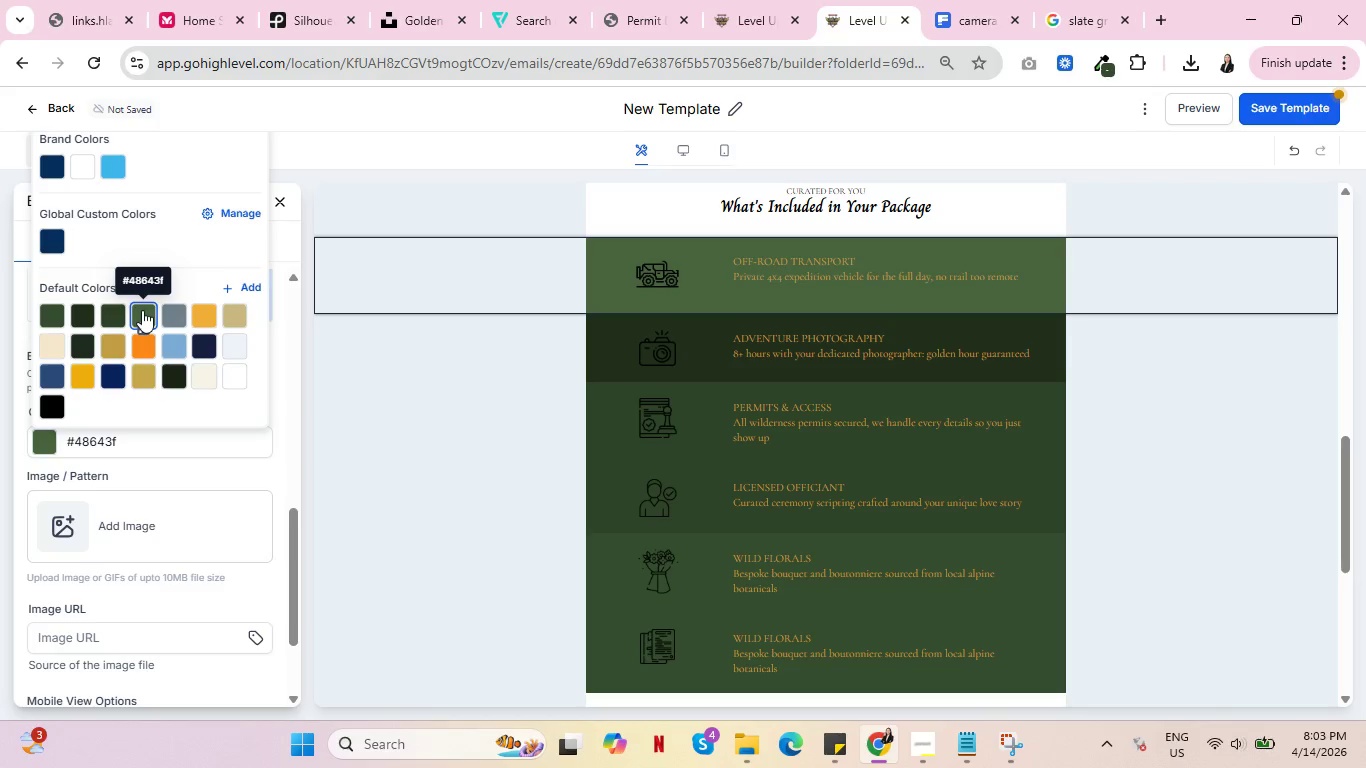 
wait(10.48)
 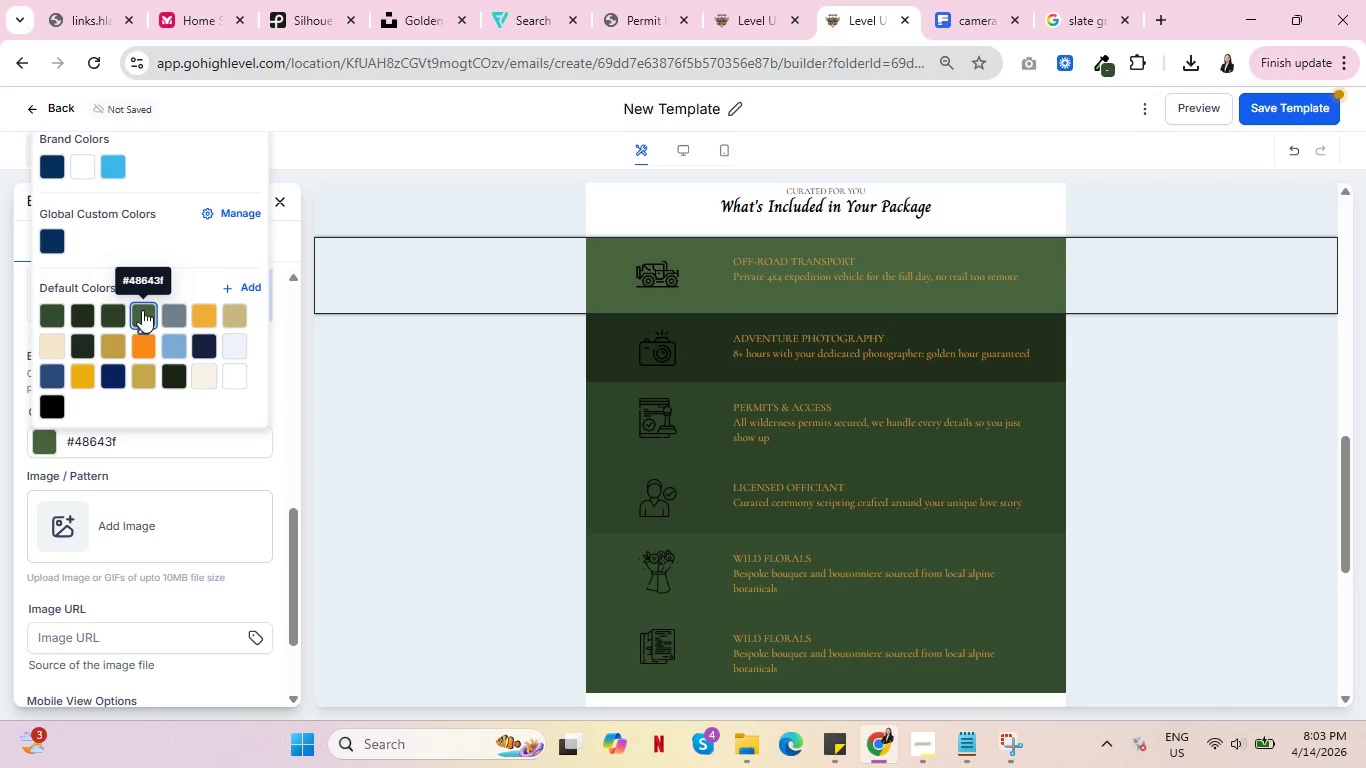 
left_click([112, 314])
 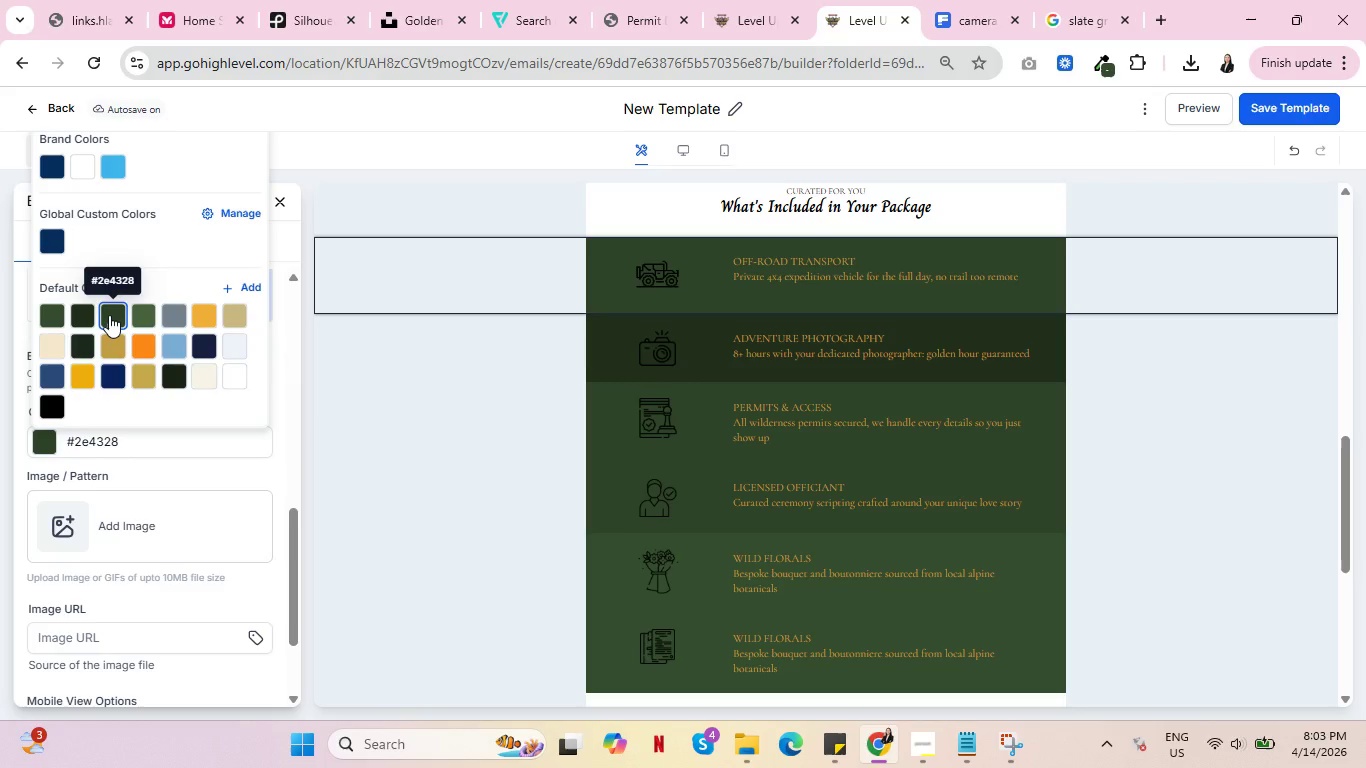 
wait(28.69)
 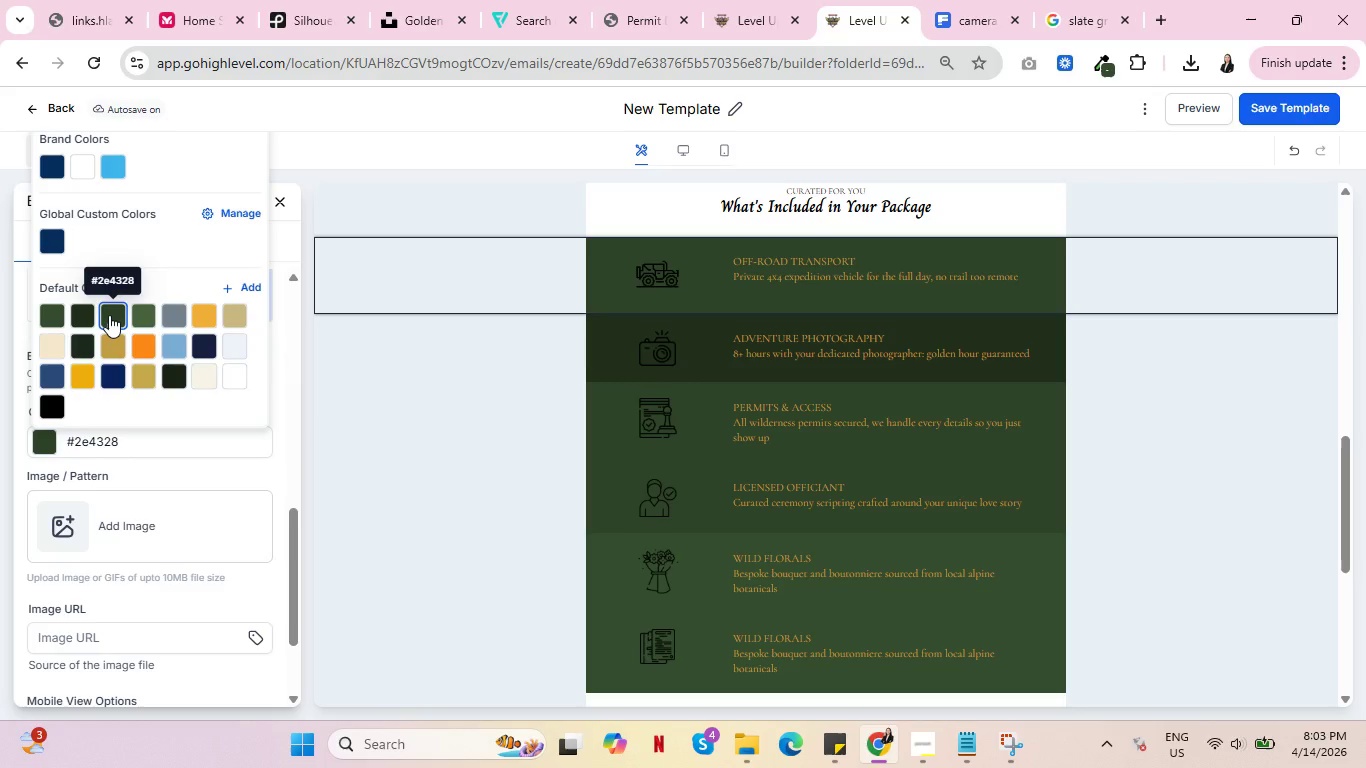 
scroll: coordinate [201, 585], scroll_direction: down, amount: 2.0
 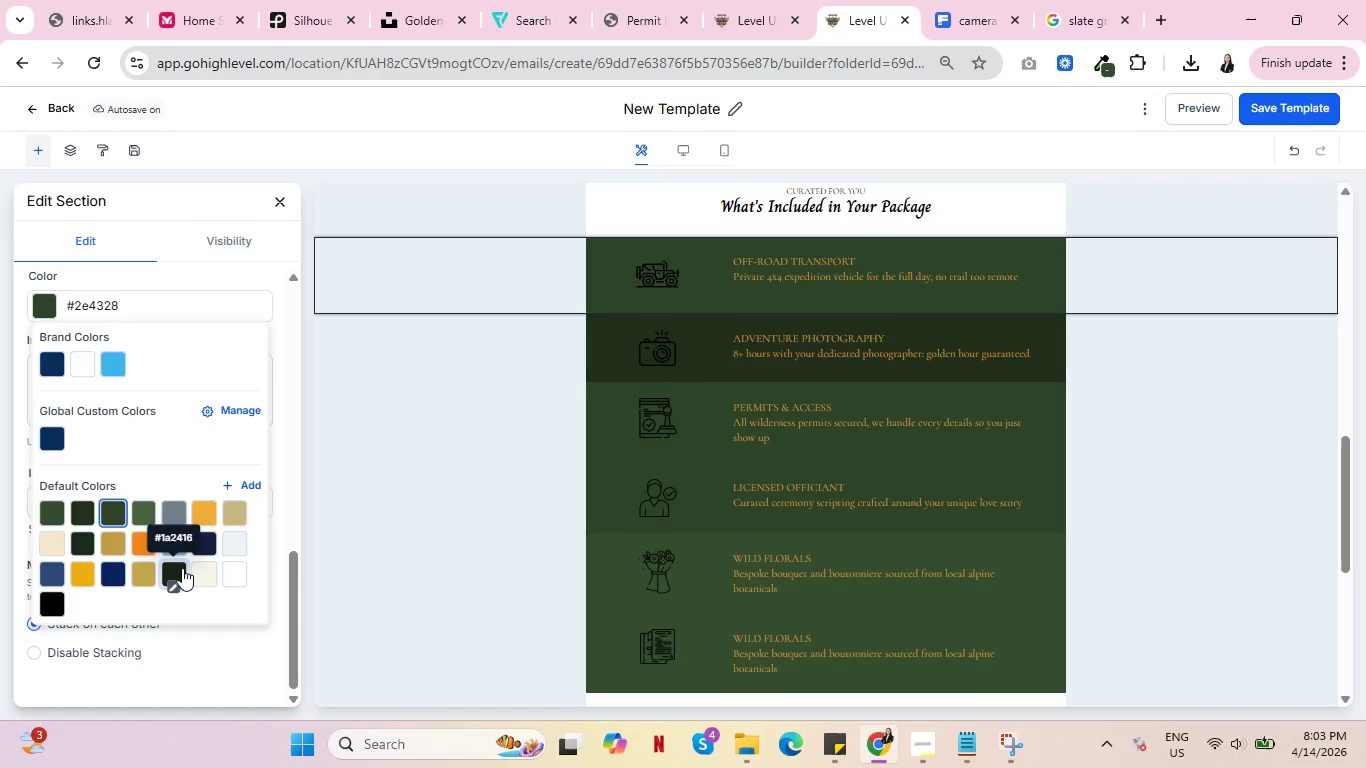 
left_click([203, 689])
 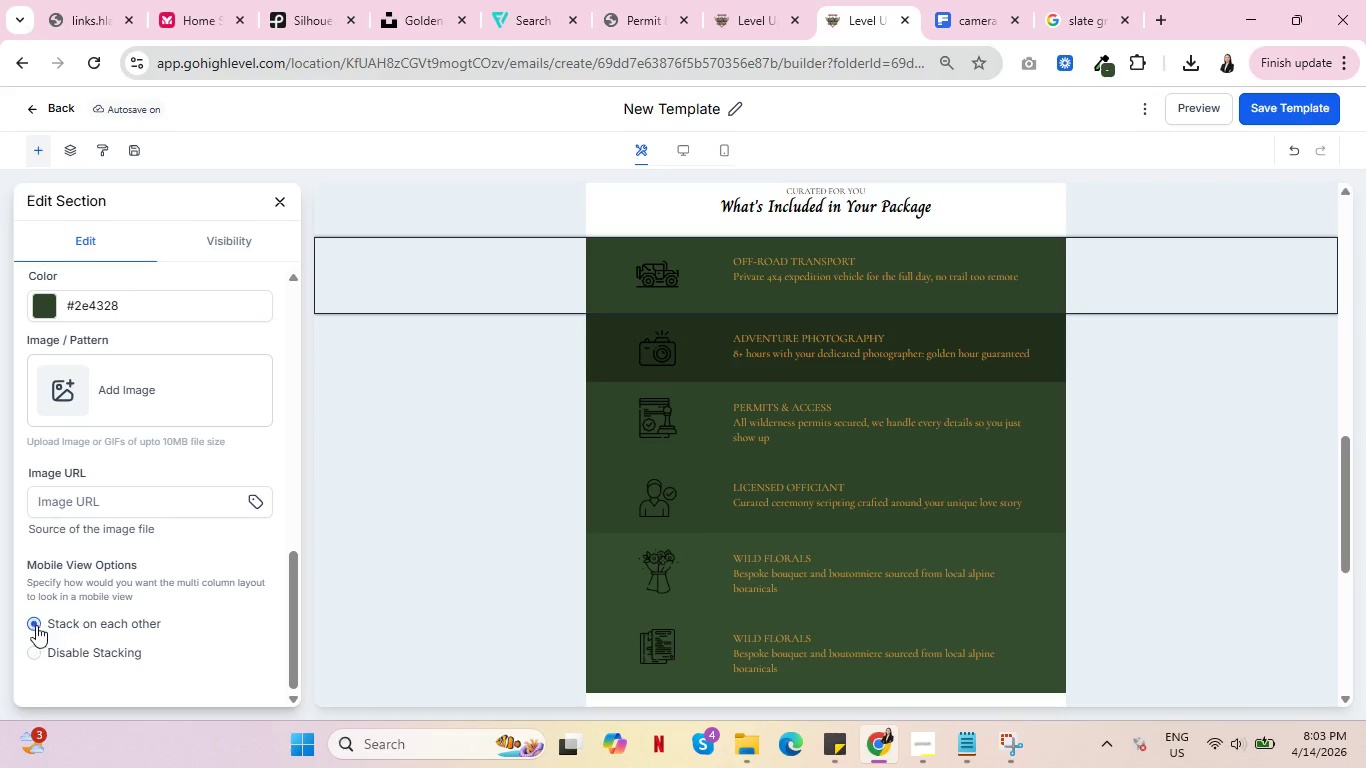 
left_click([33, 624])
 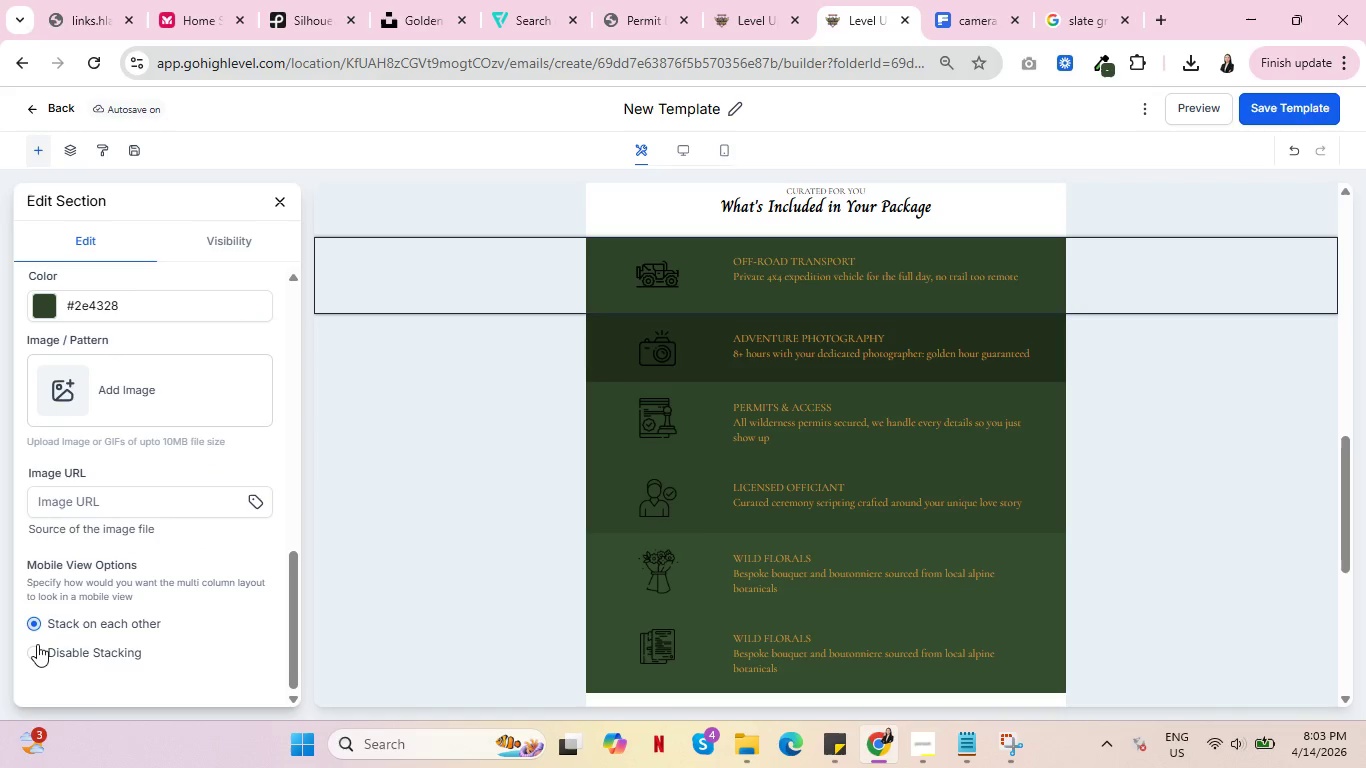 
left_click([39, 653])
 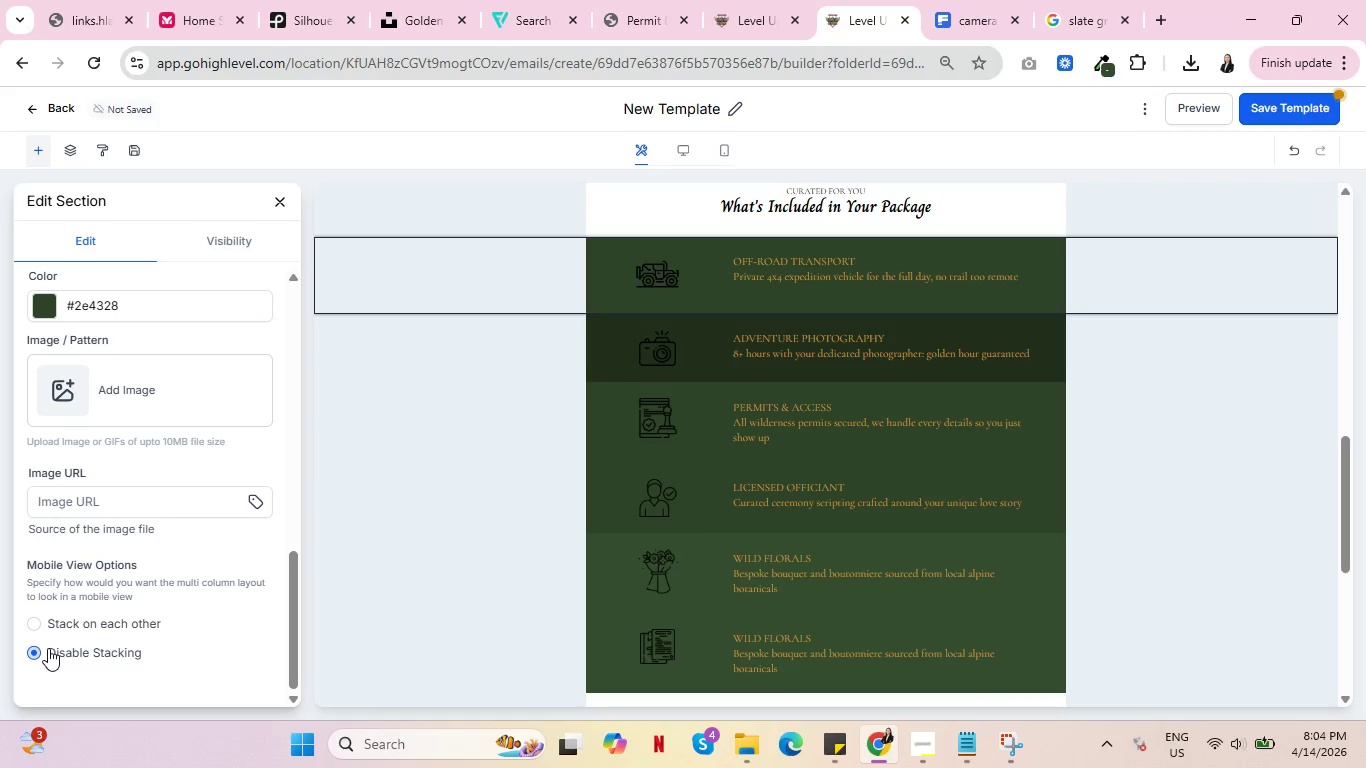 
left_click([39, 621])
 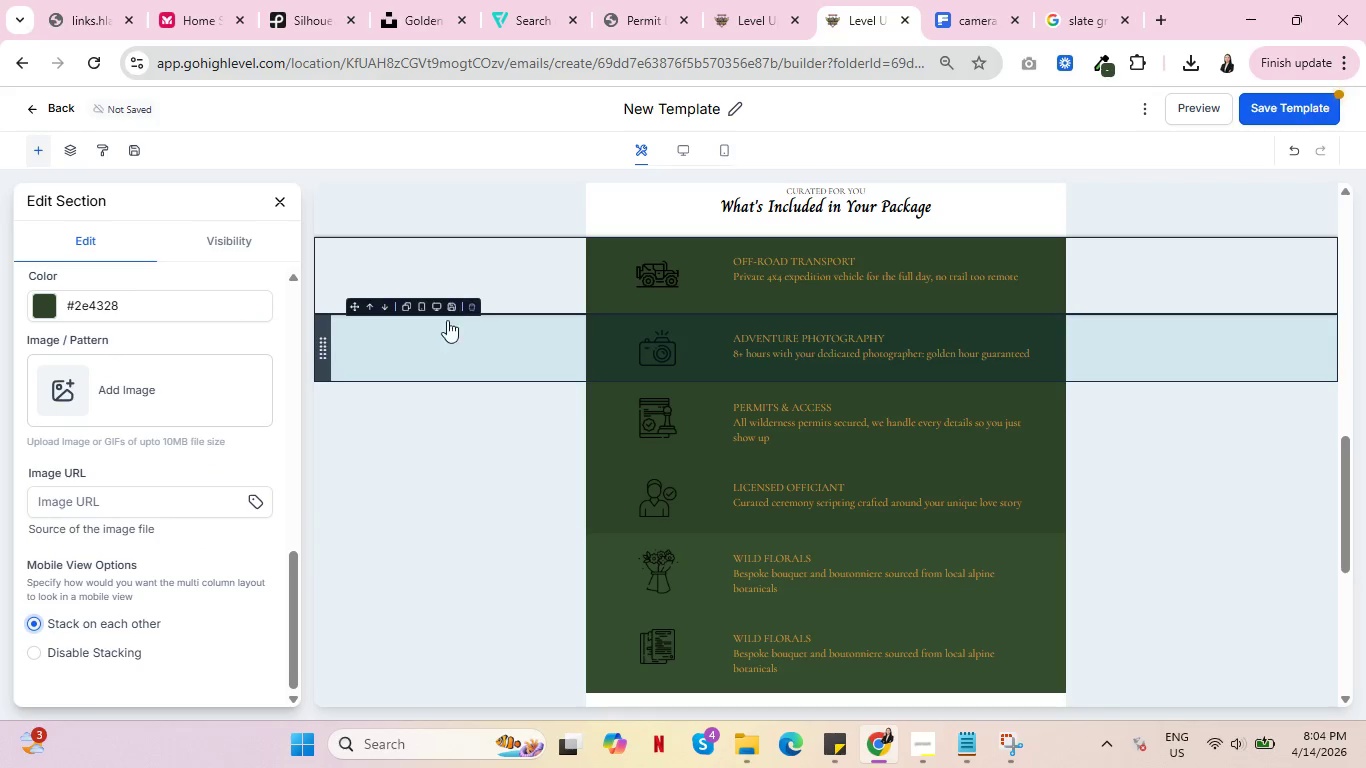 
left_click([383, 352])
 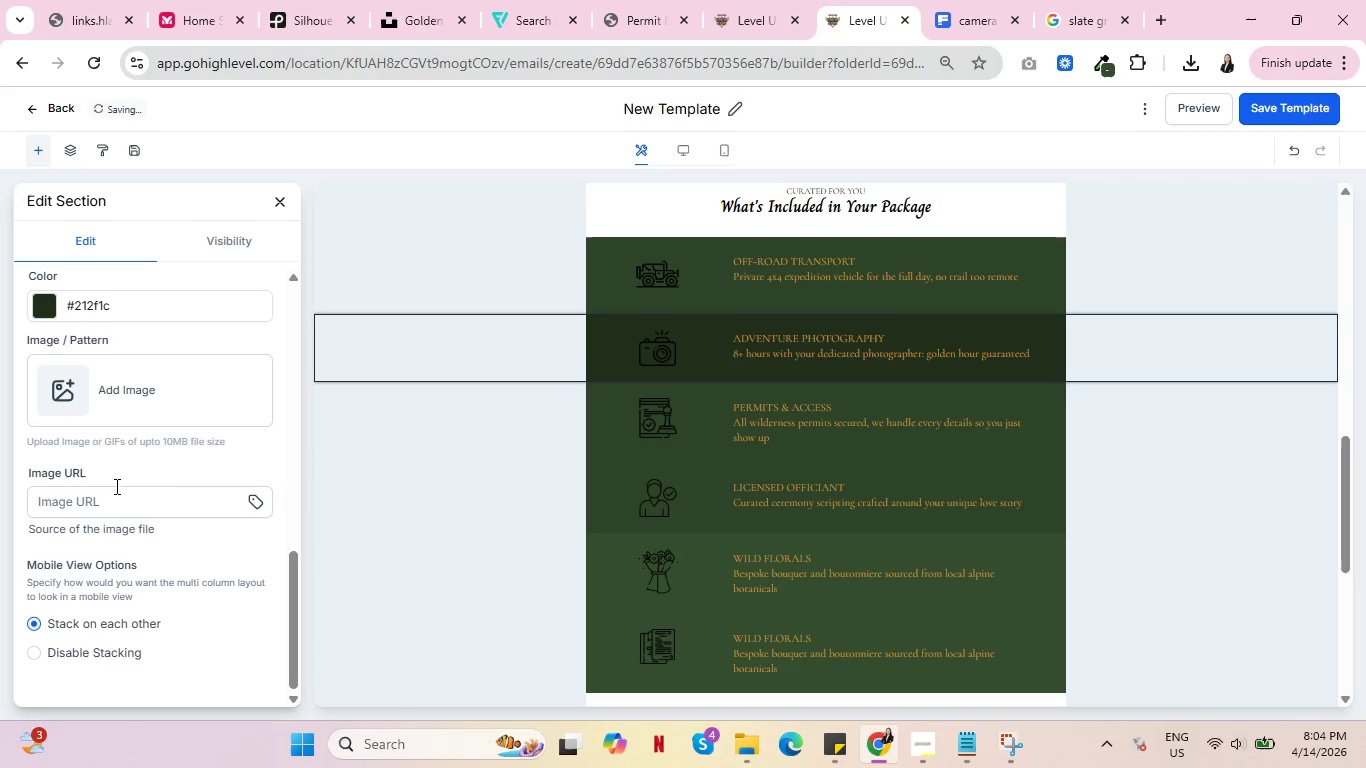 
wait(10.09)
 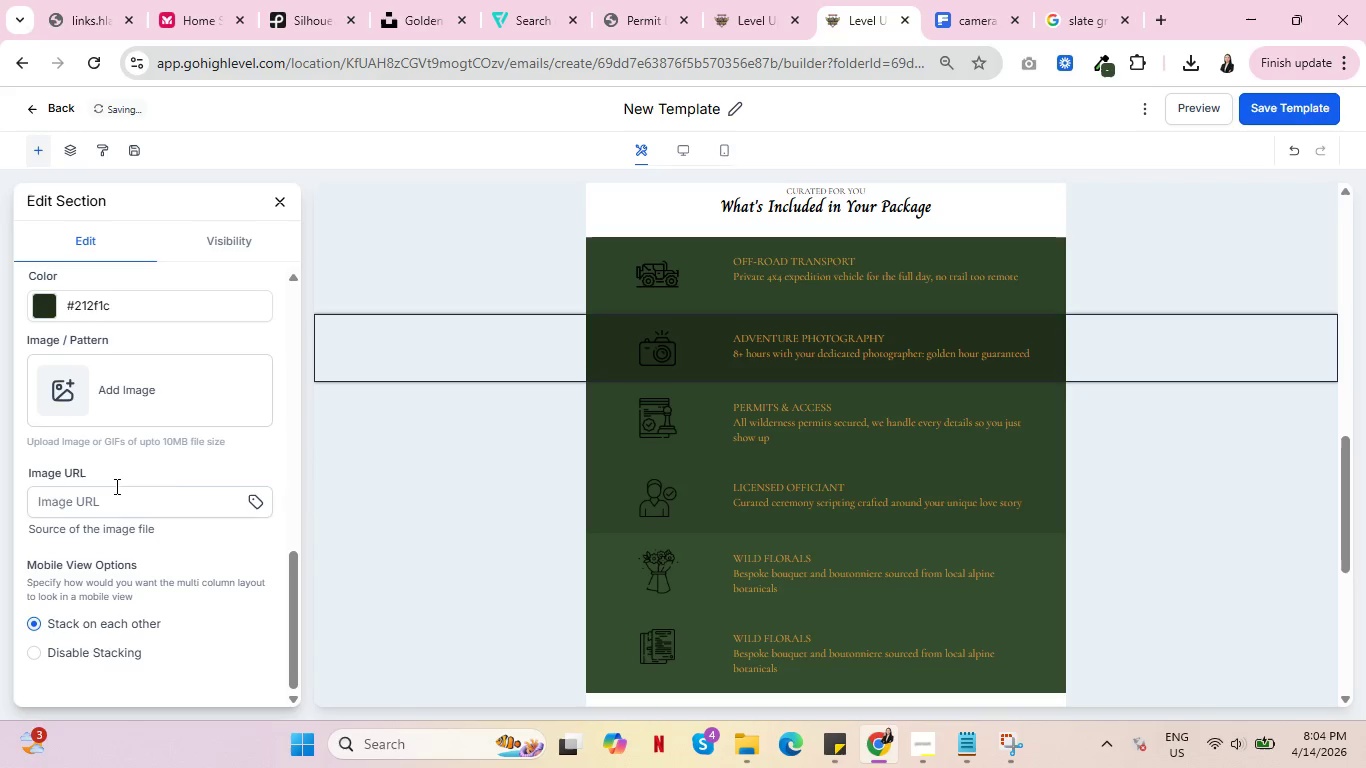 
left_click([338, 270])
 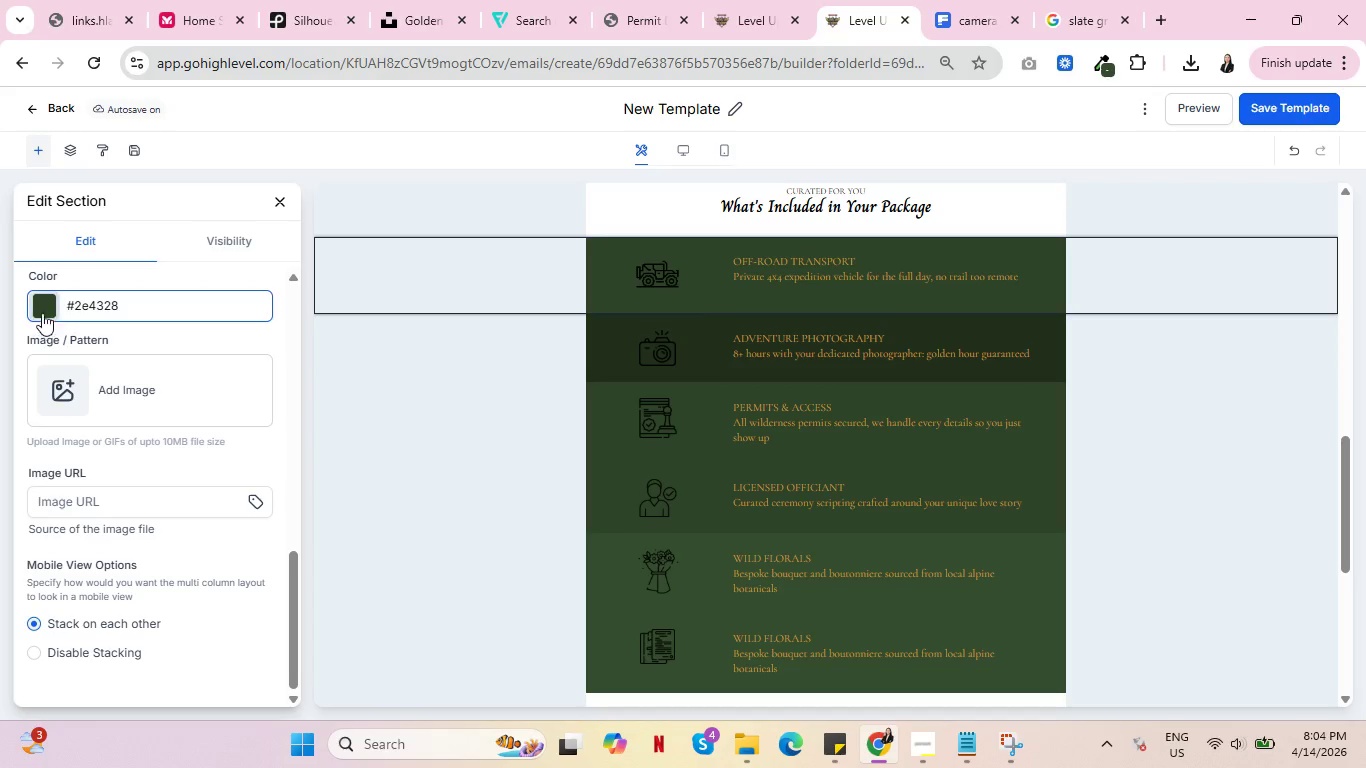 
left_click([43, 304])
 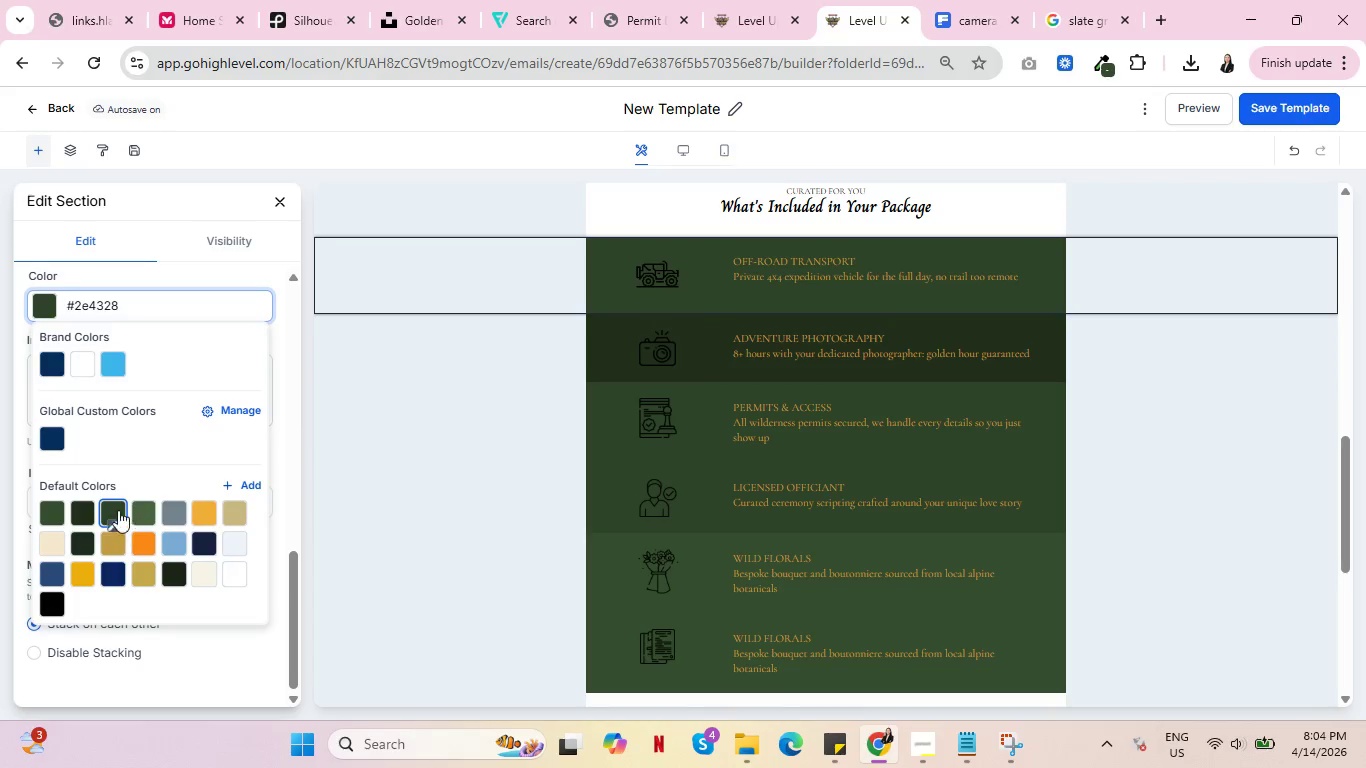 
left_click([80, 507])
 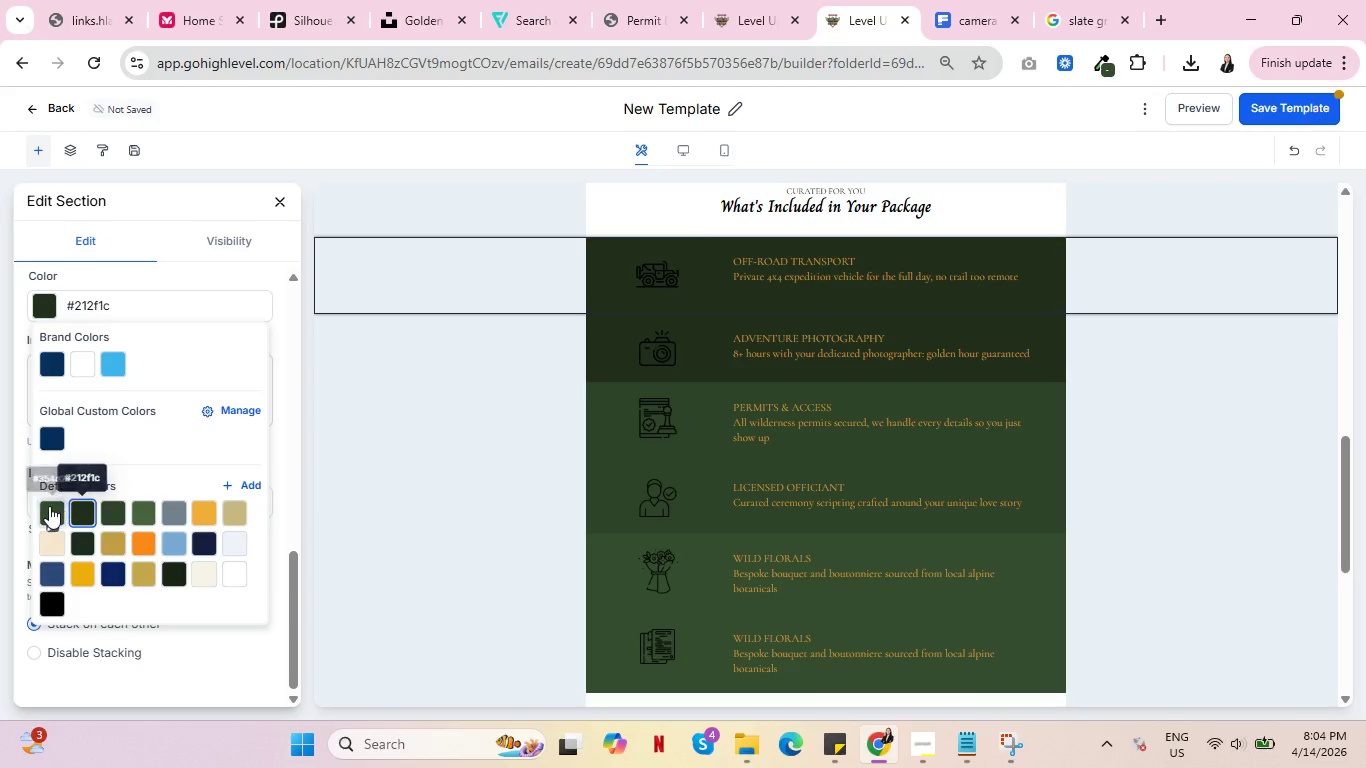 
left_click([49, 506])
 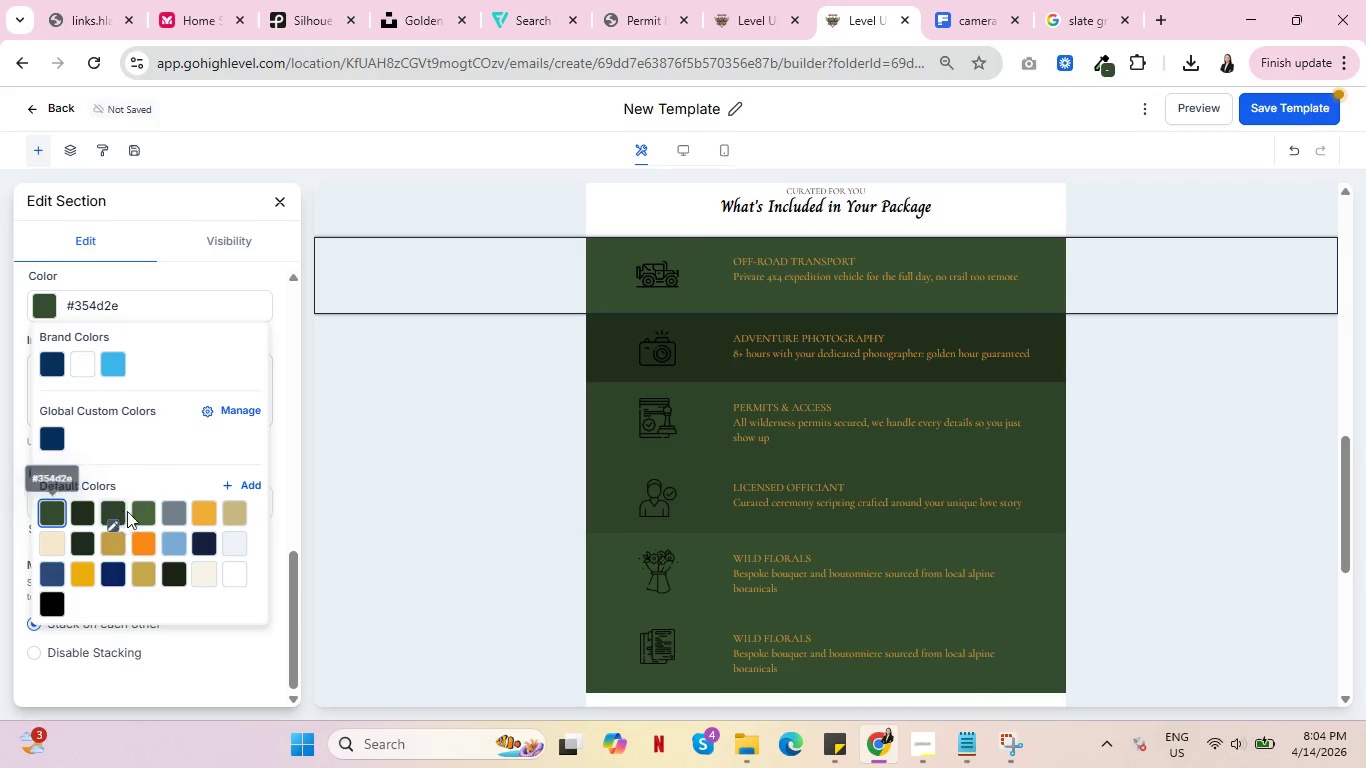 
left_click([150, 513])
 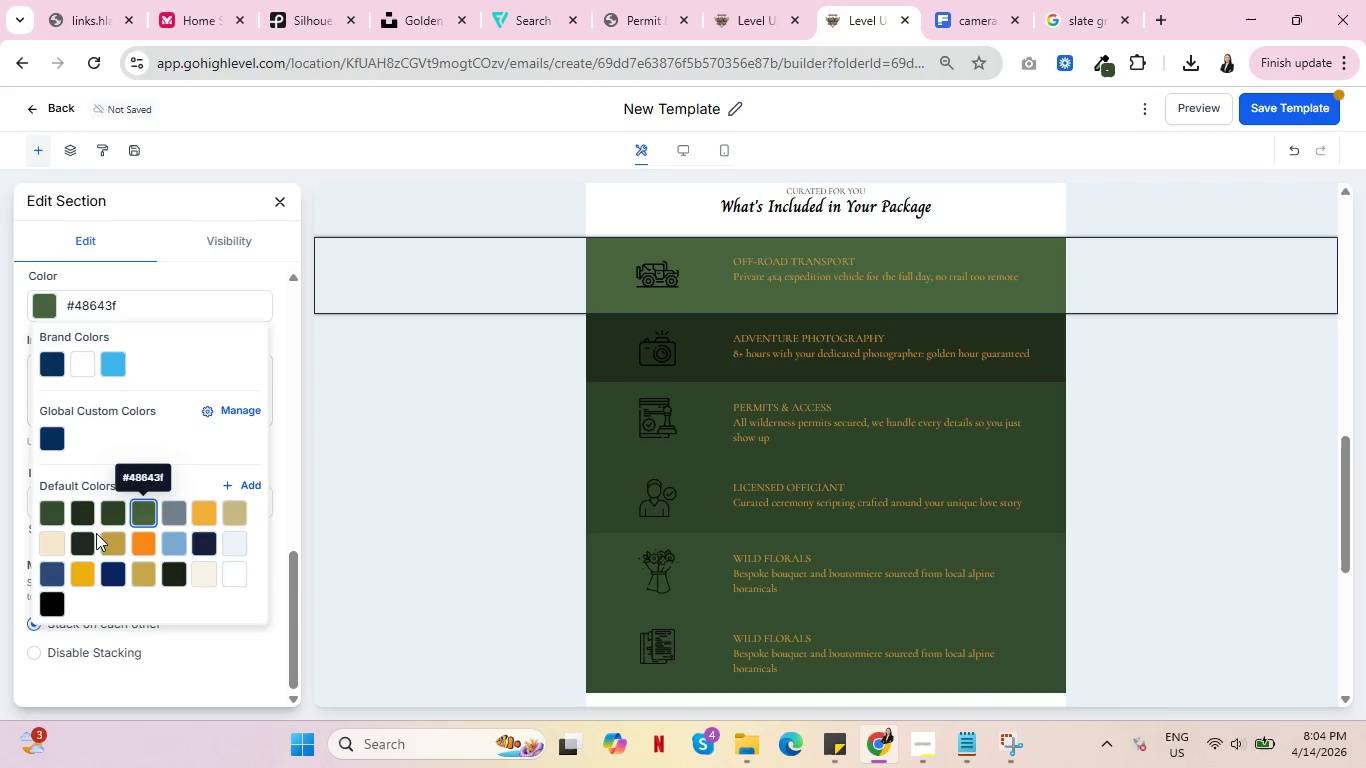 
left_click([80, 538])
 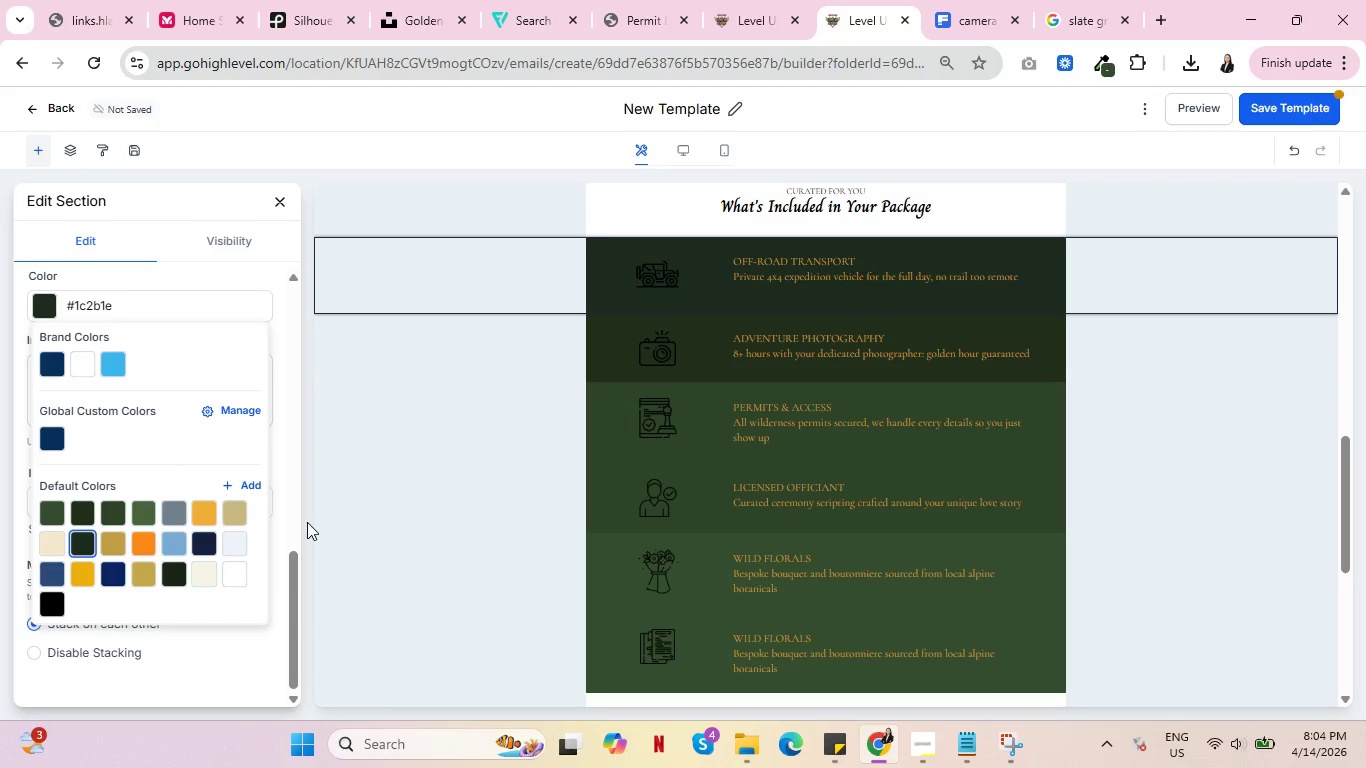 
wait(5.69)
 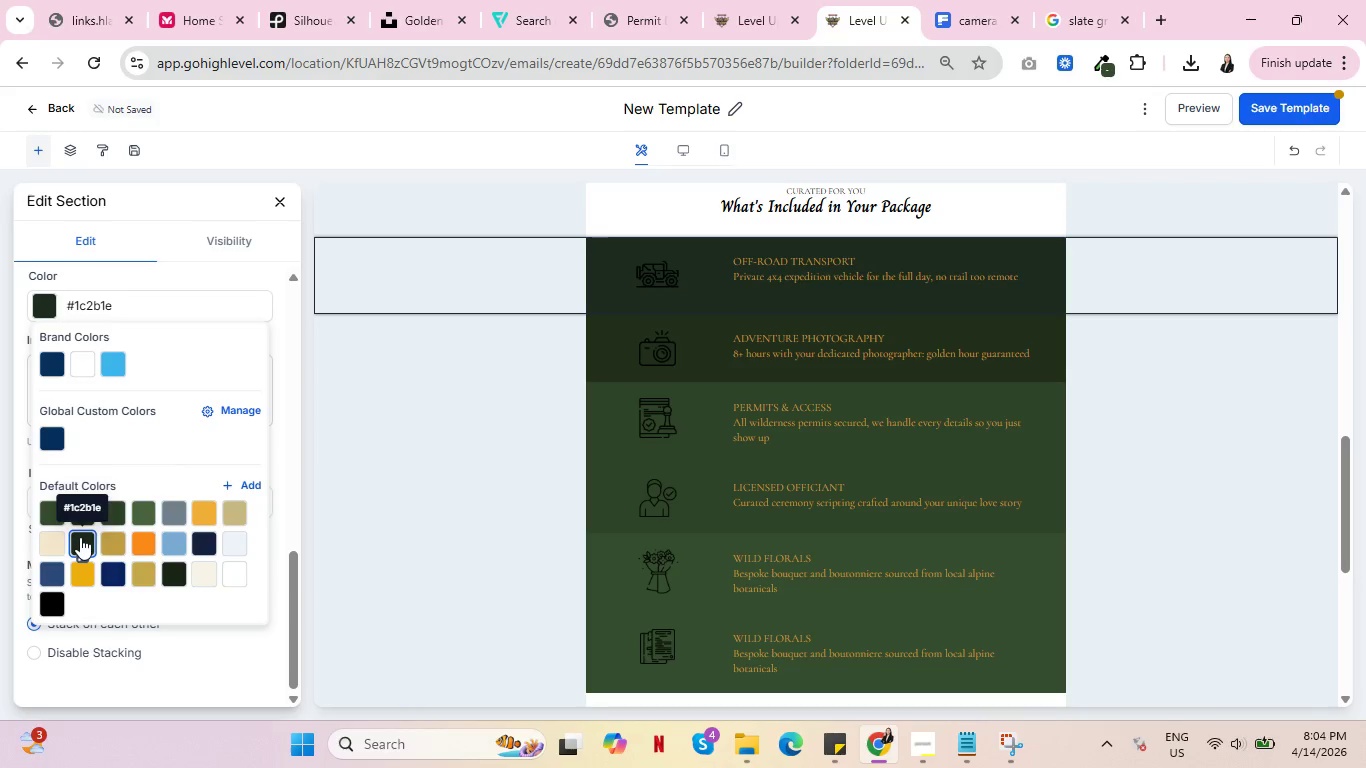 
left_click([1271, 445])
 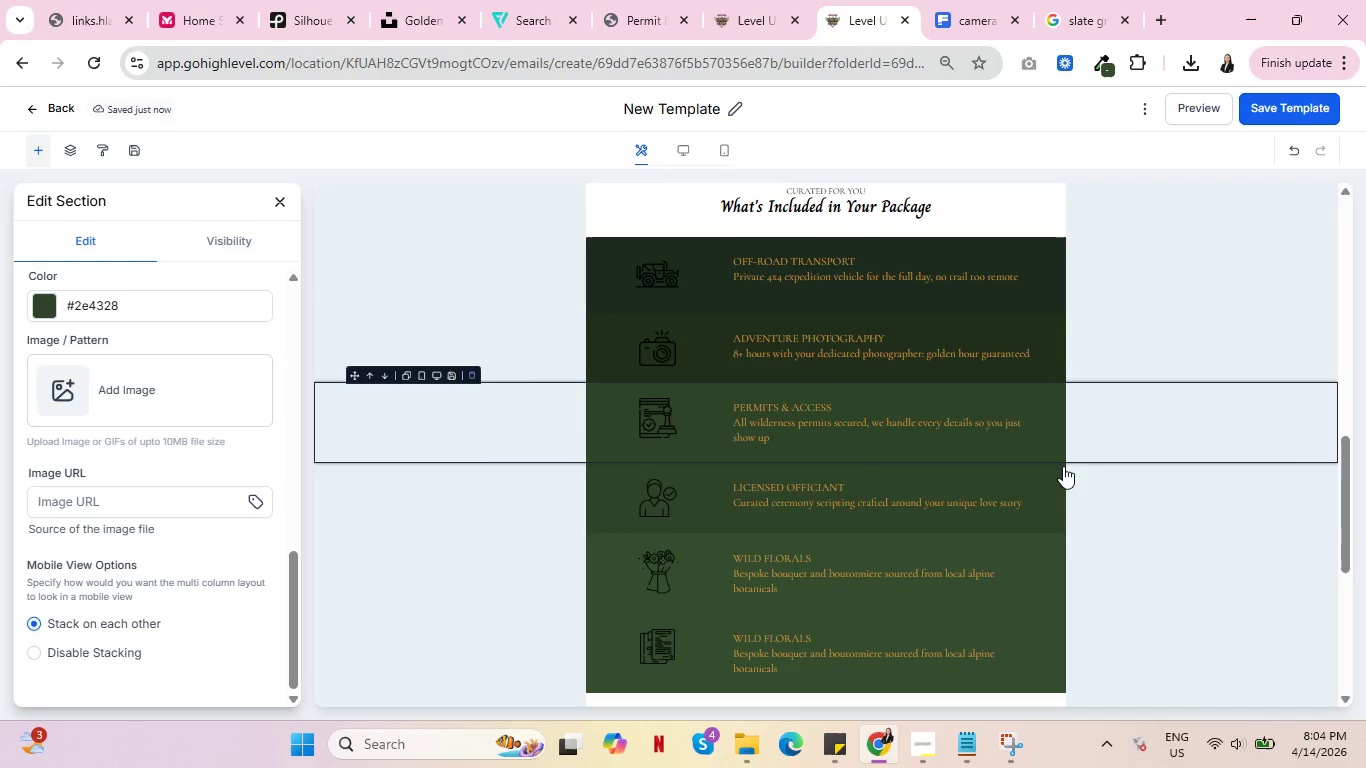 
left_click([386, 498])
 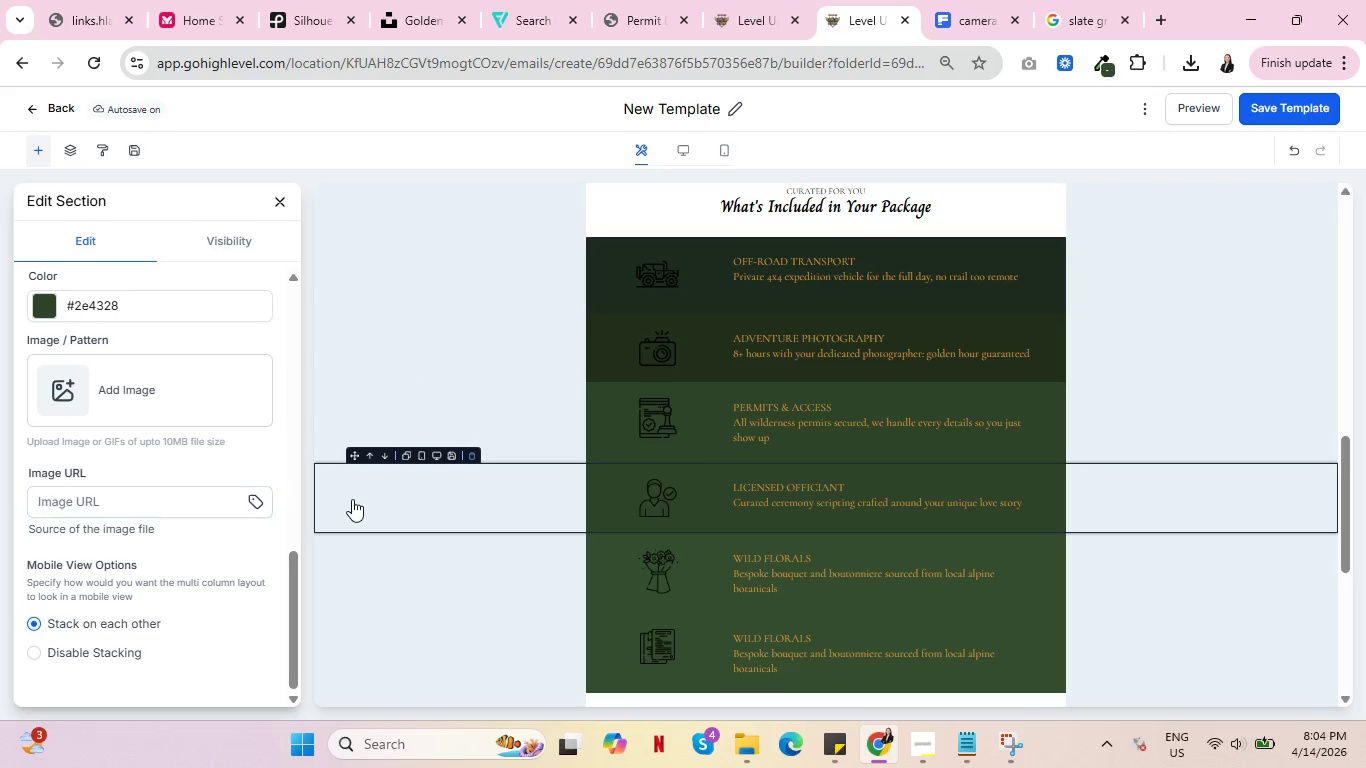 
left_click([338, 501])
 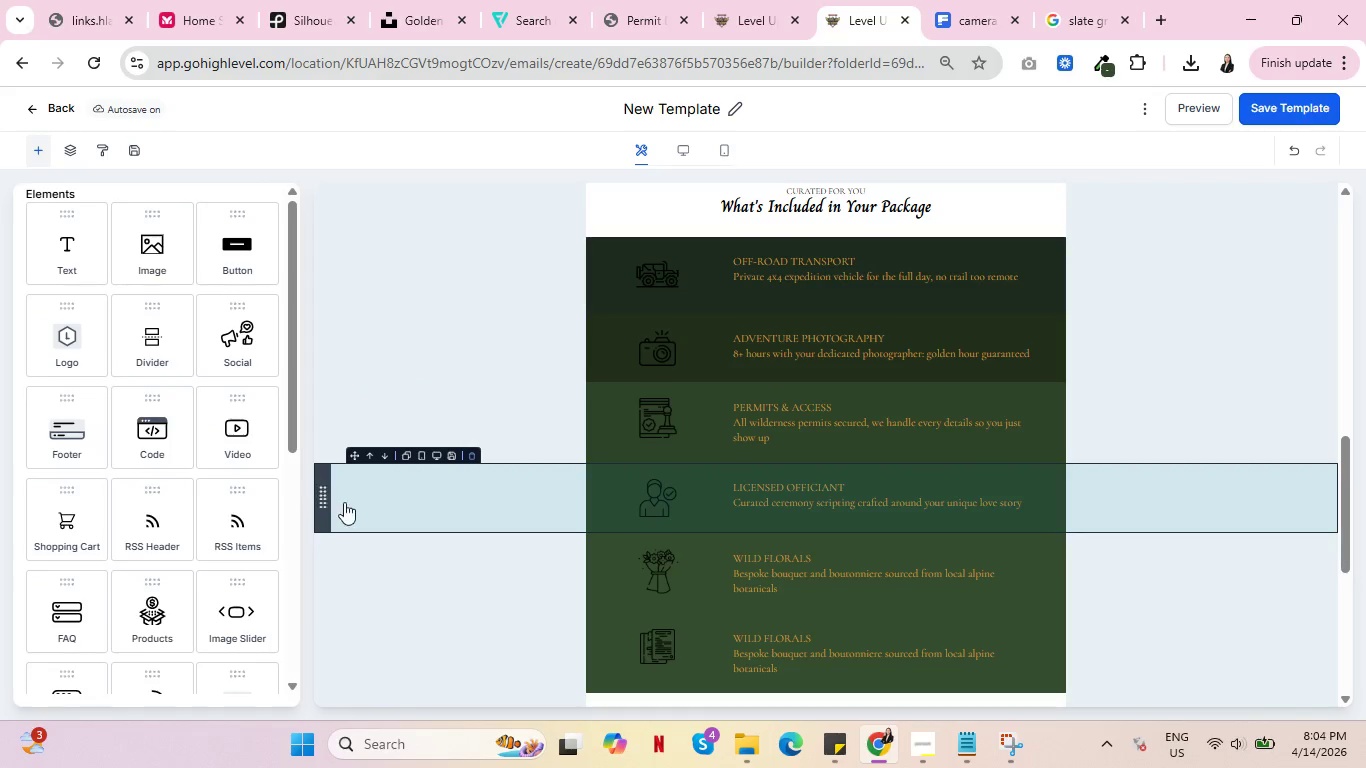 
left_click([352, 506])
 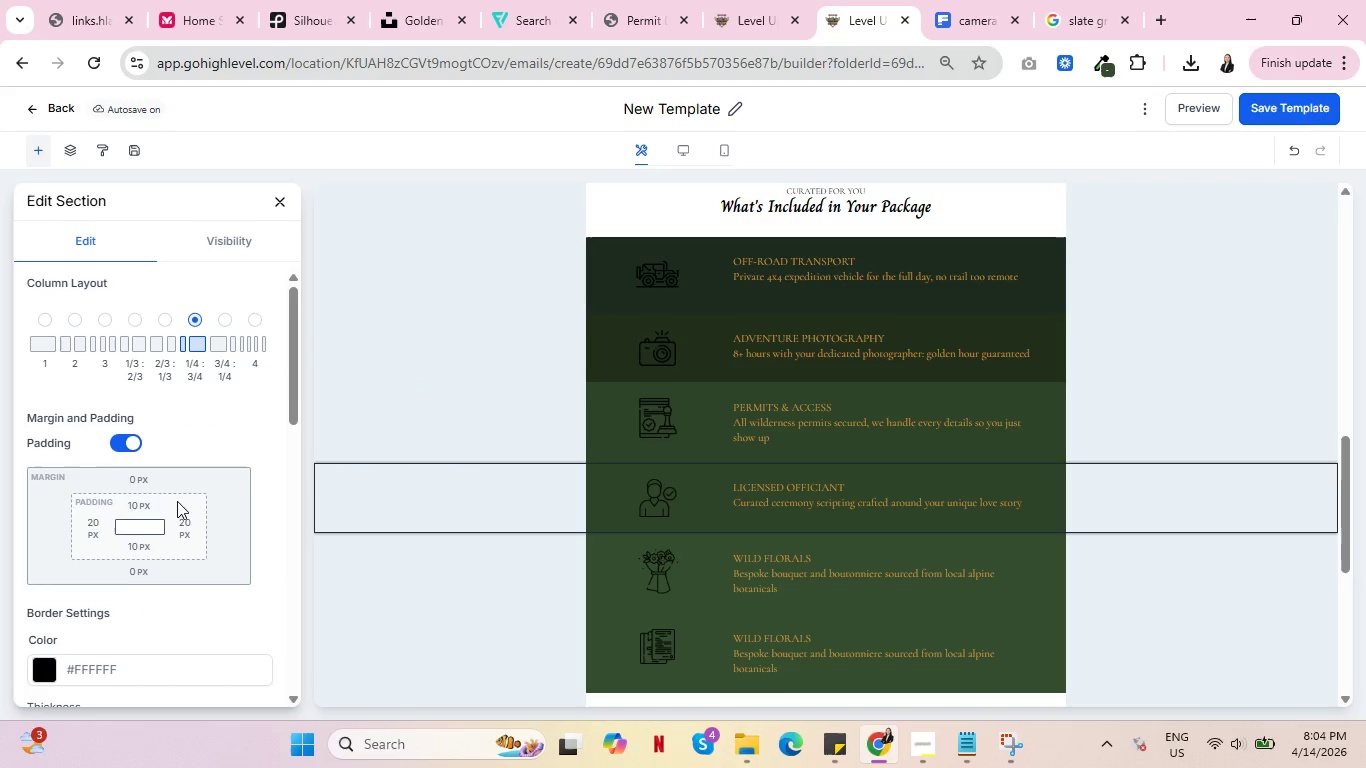 
scroll: coordinate [70, 533], scroll_direction: down, amount: 7.0
 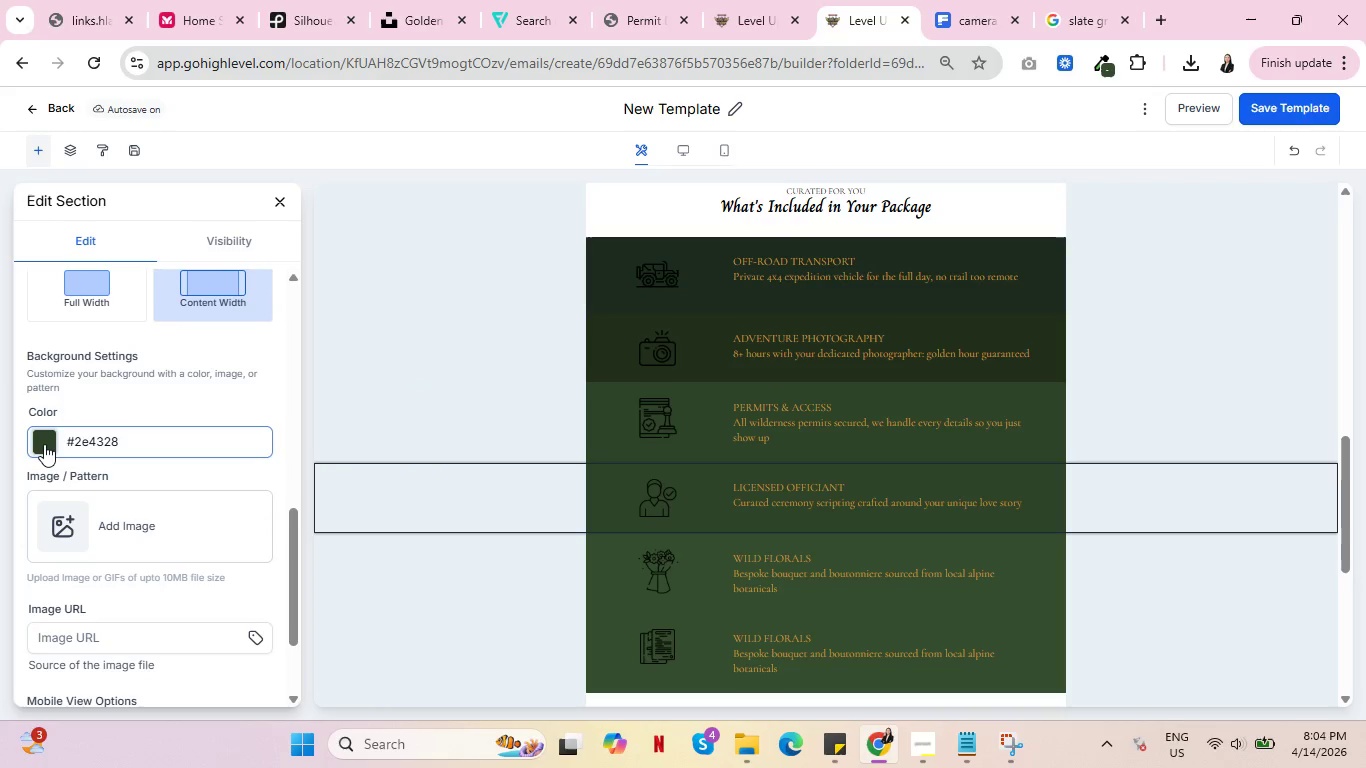 
left_click([44, 442])
 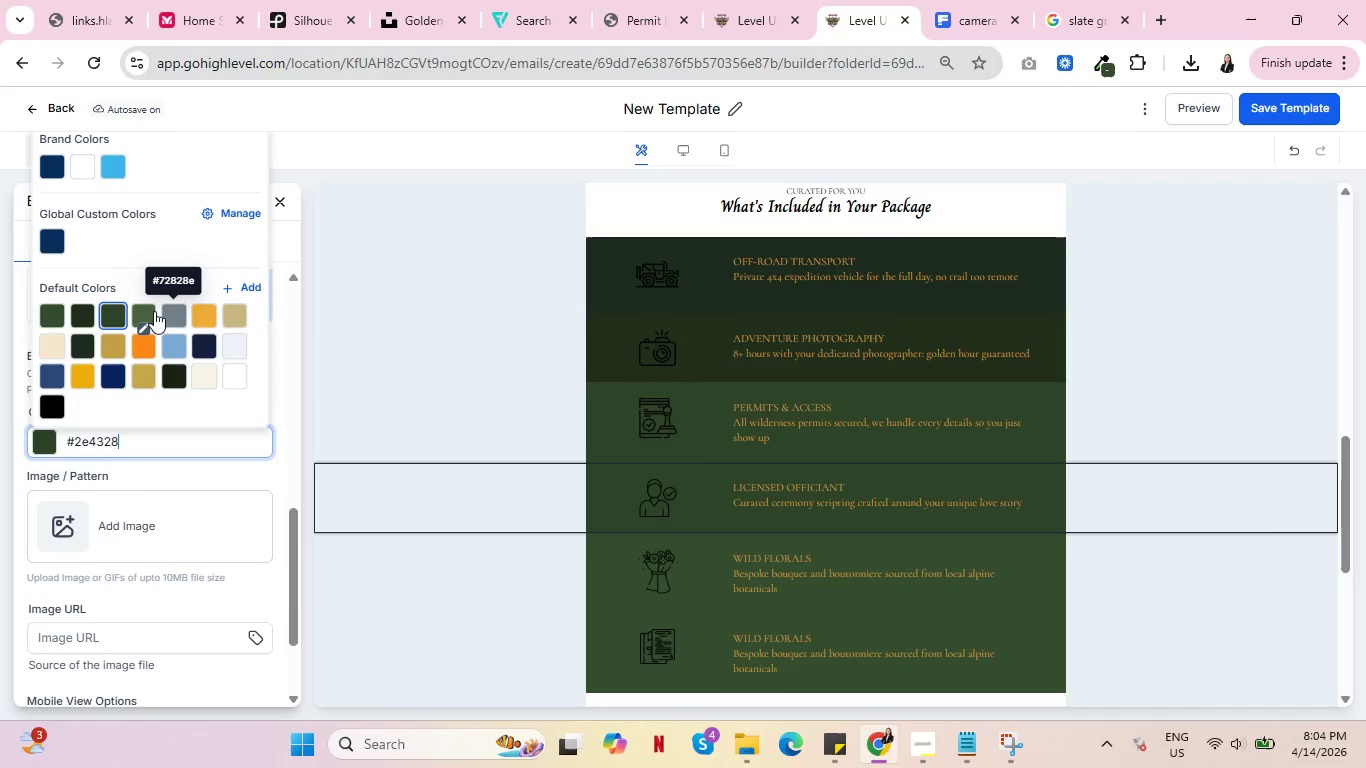 
left_click([145, 311])
 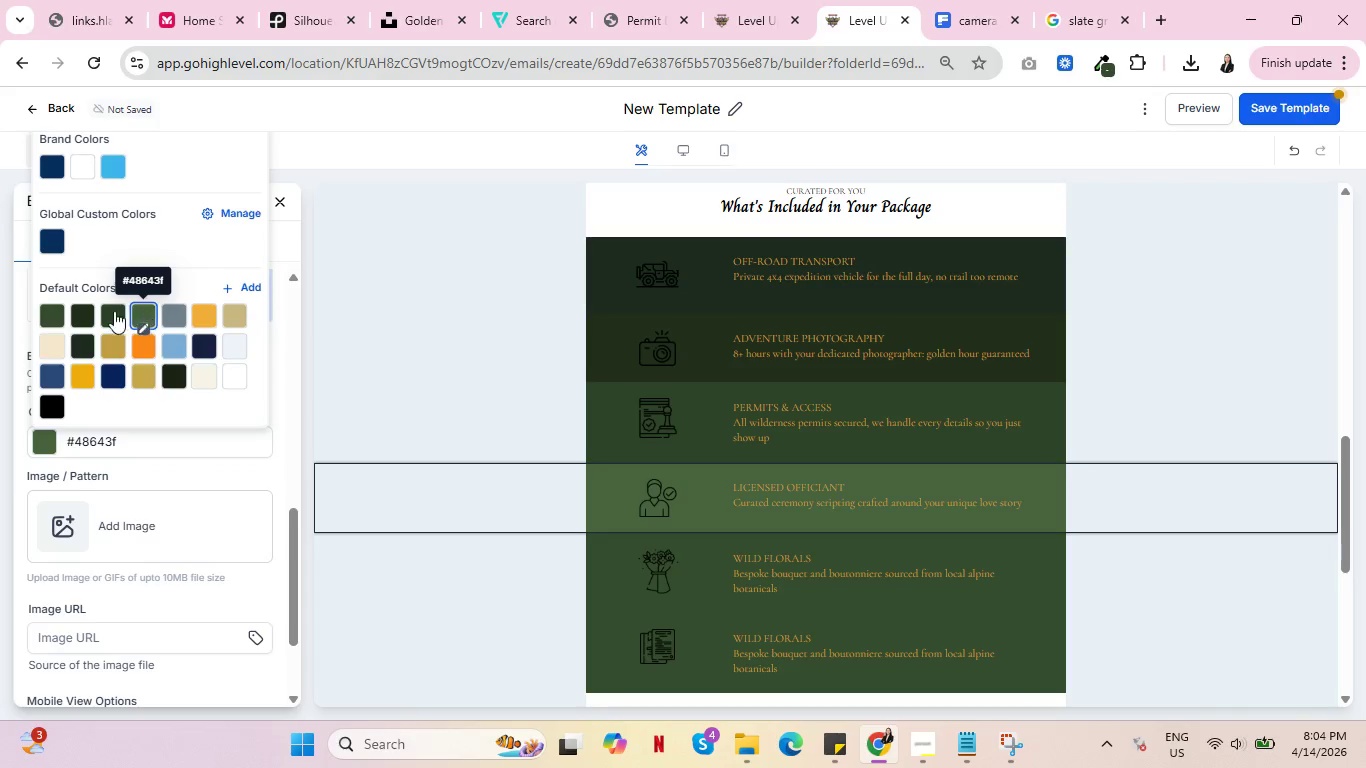 
left_click([44, 316])
 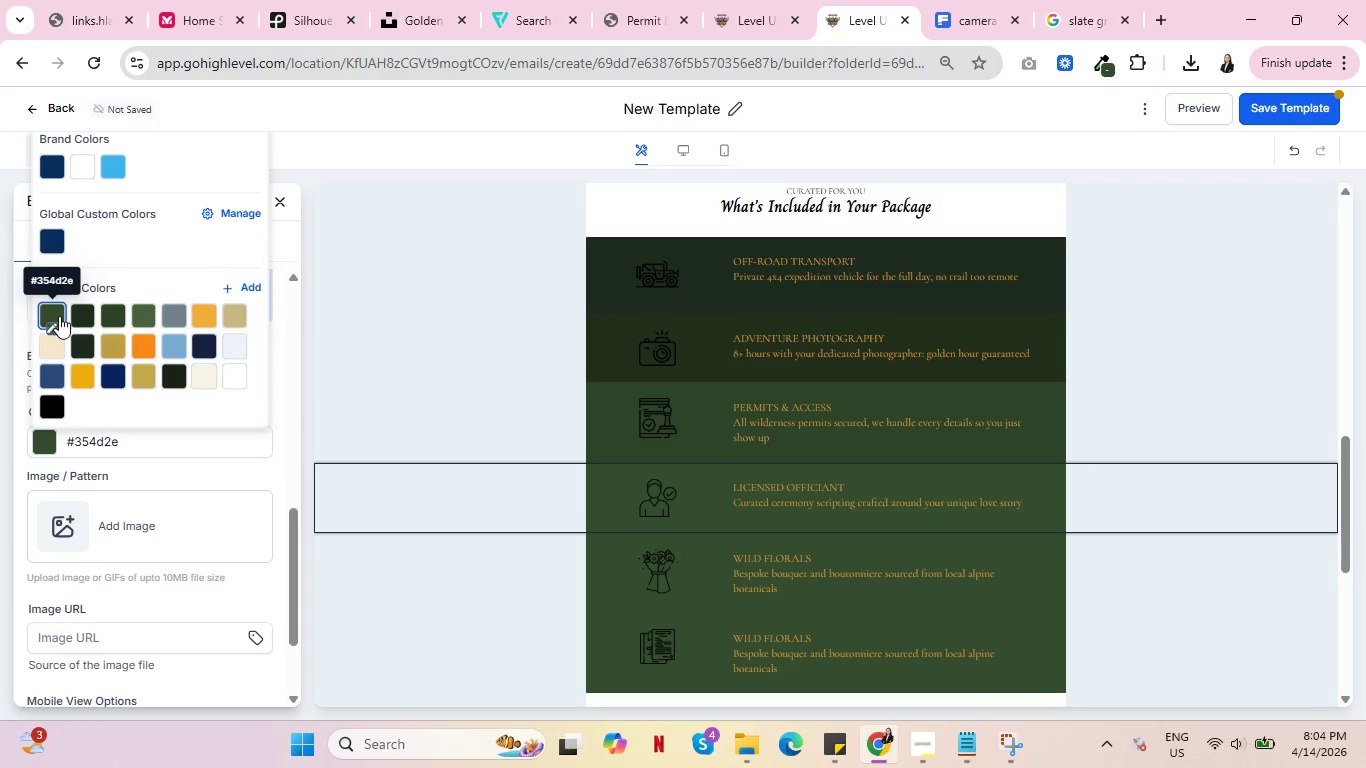 
left_click([77, 314])
 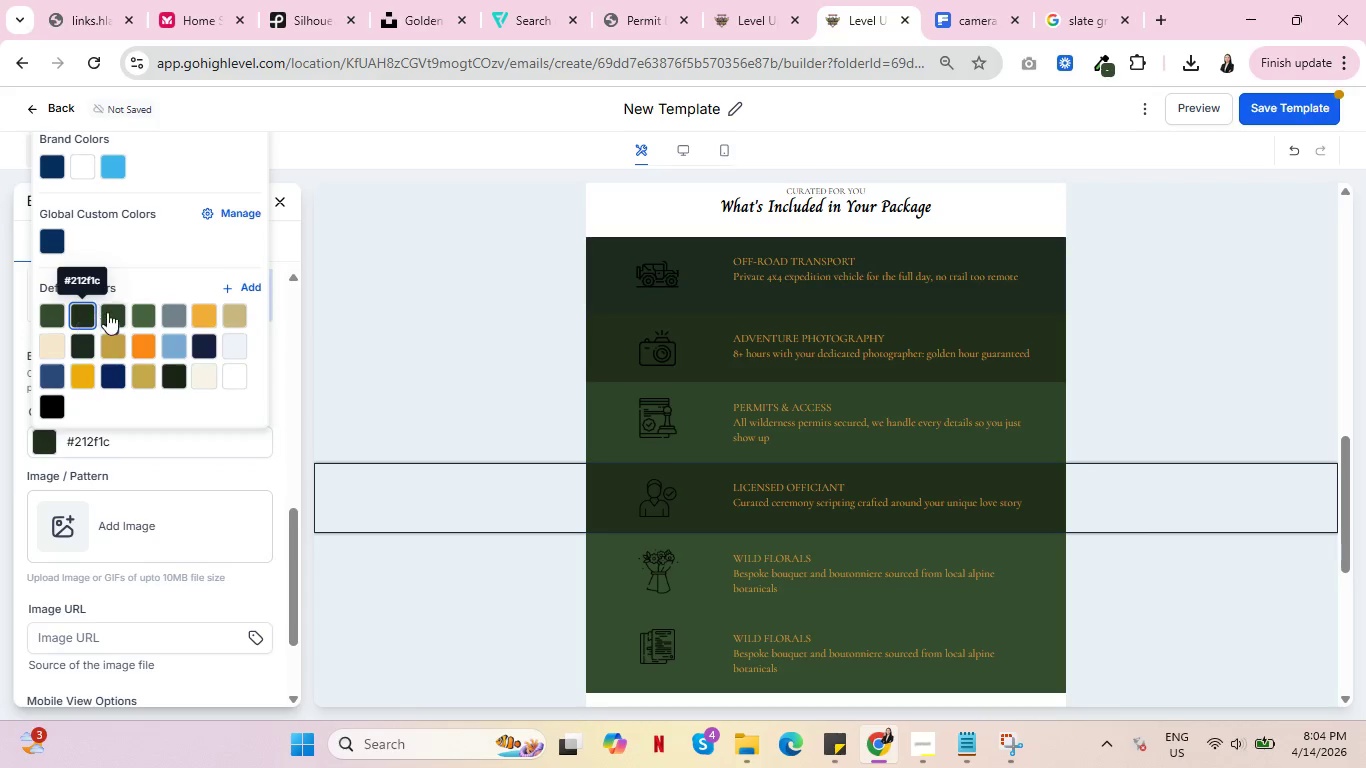 
left_click([111, 312])
 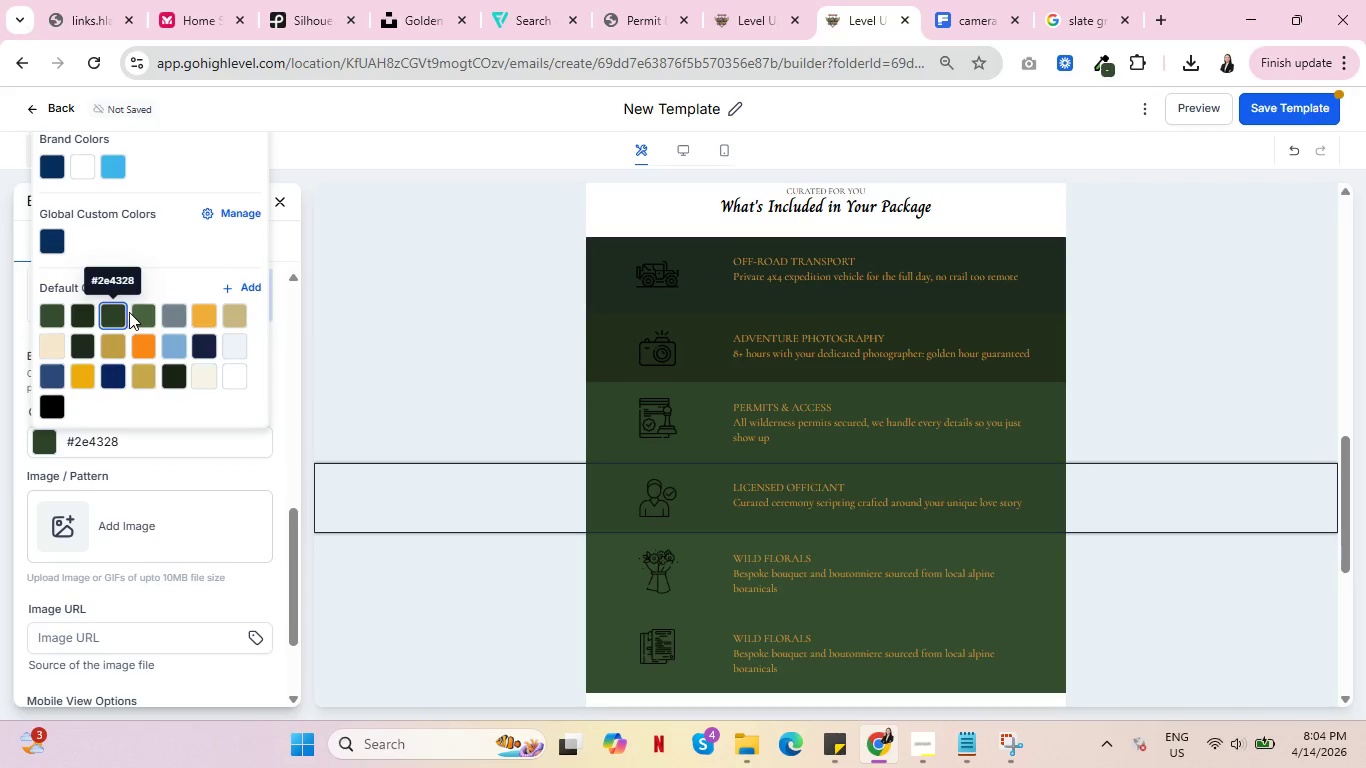 
left_click([140, 312])
 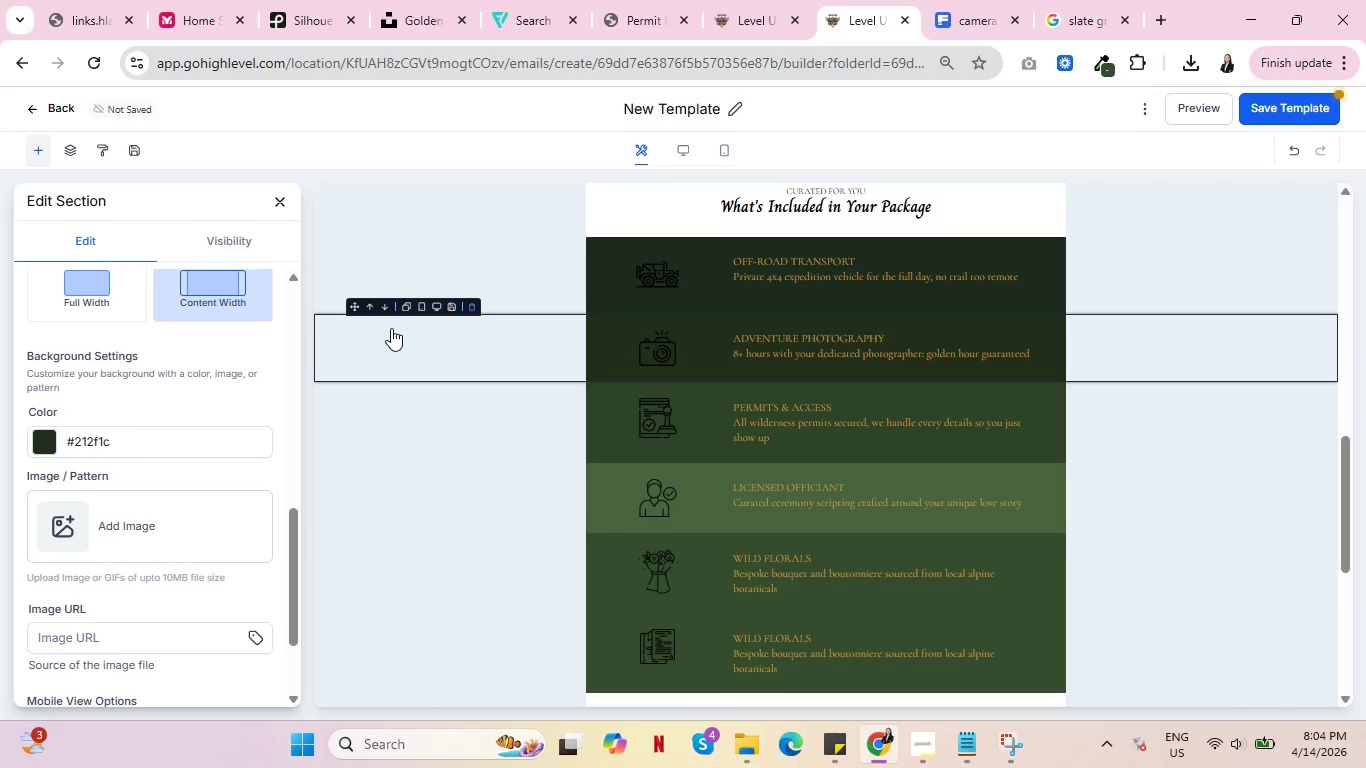 
scroll: coordinate [394, 336], scroll_direction: down, amount: 2.0
 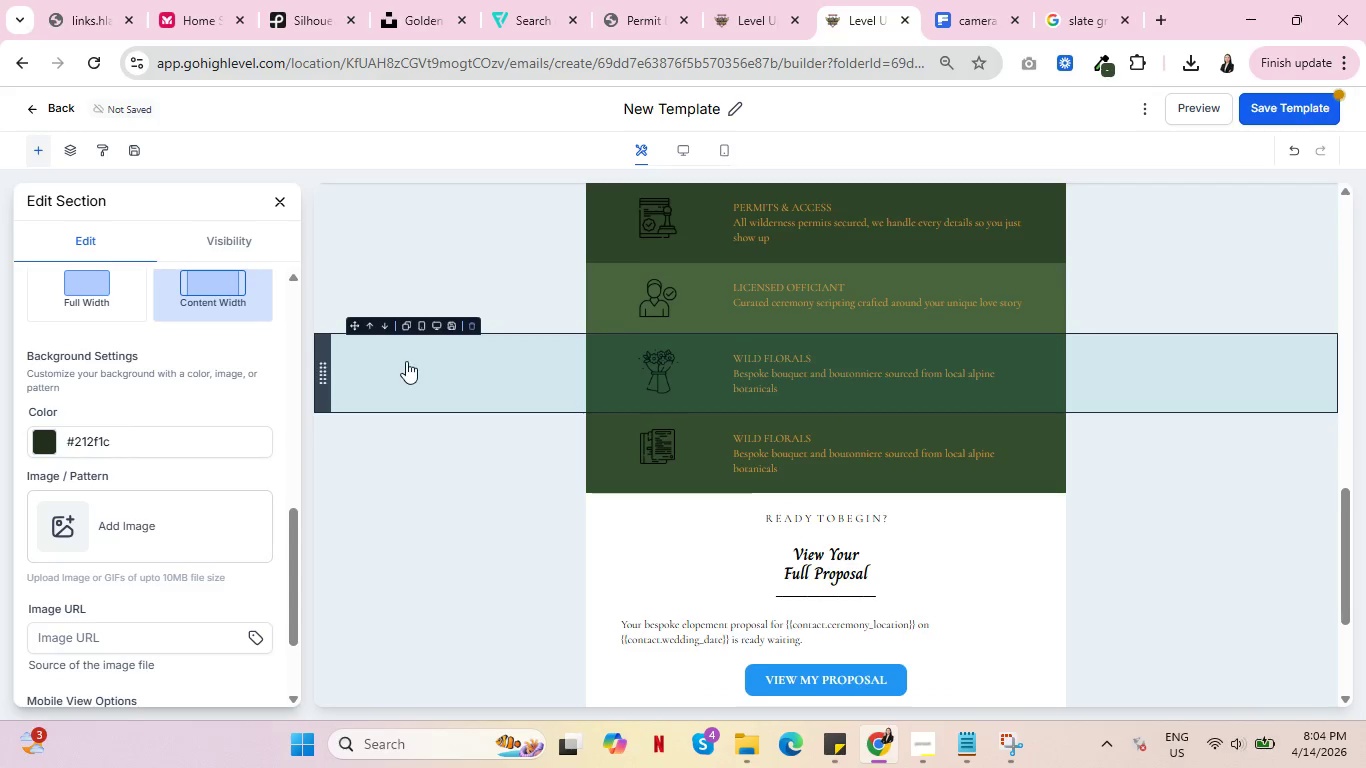 
scroll: coordinate [406, 362], scroll_direction: up, amount: 2.0
 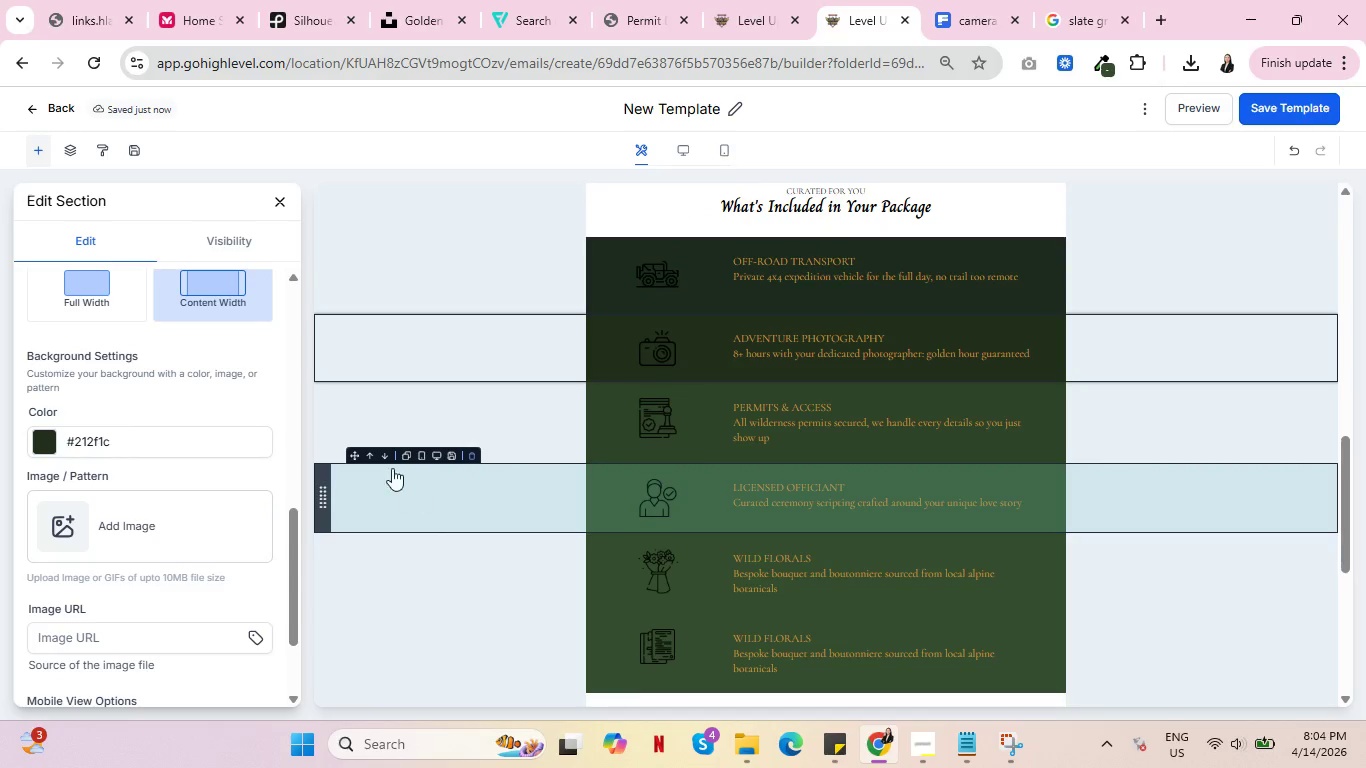 
wait(7.28)
 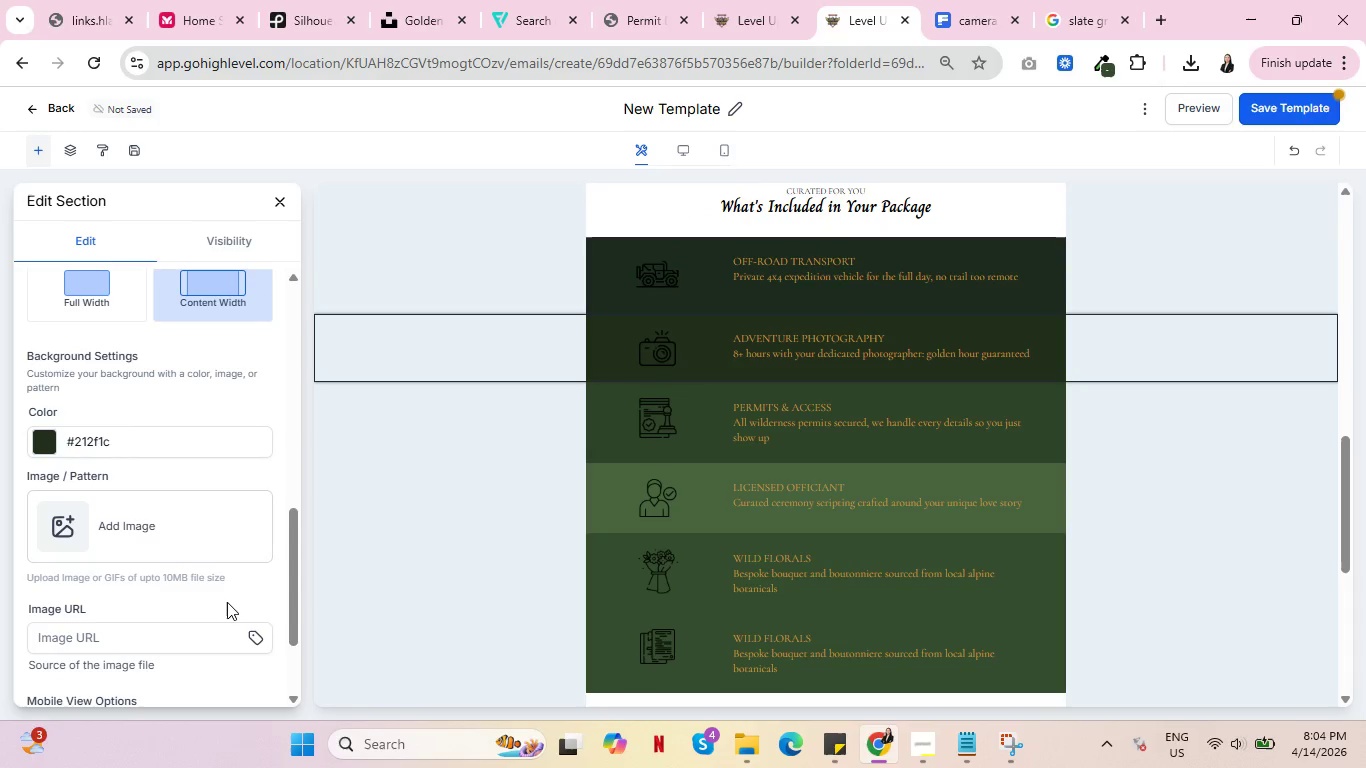 
left_click([348, 503])
 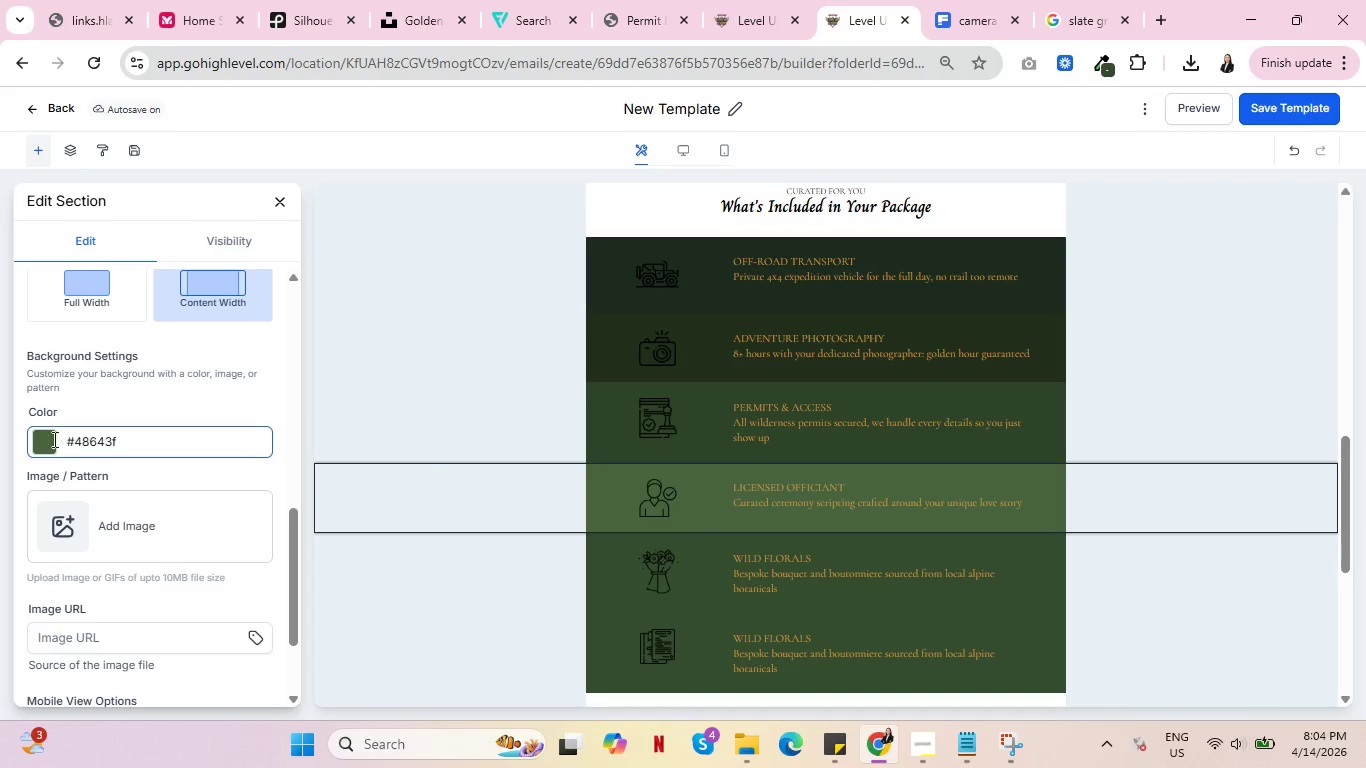 
left_click([42, 442])
 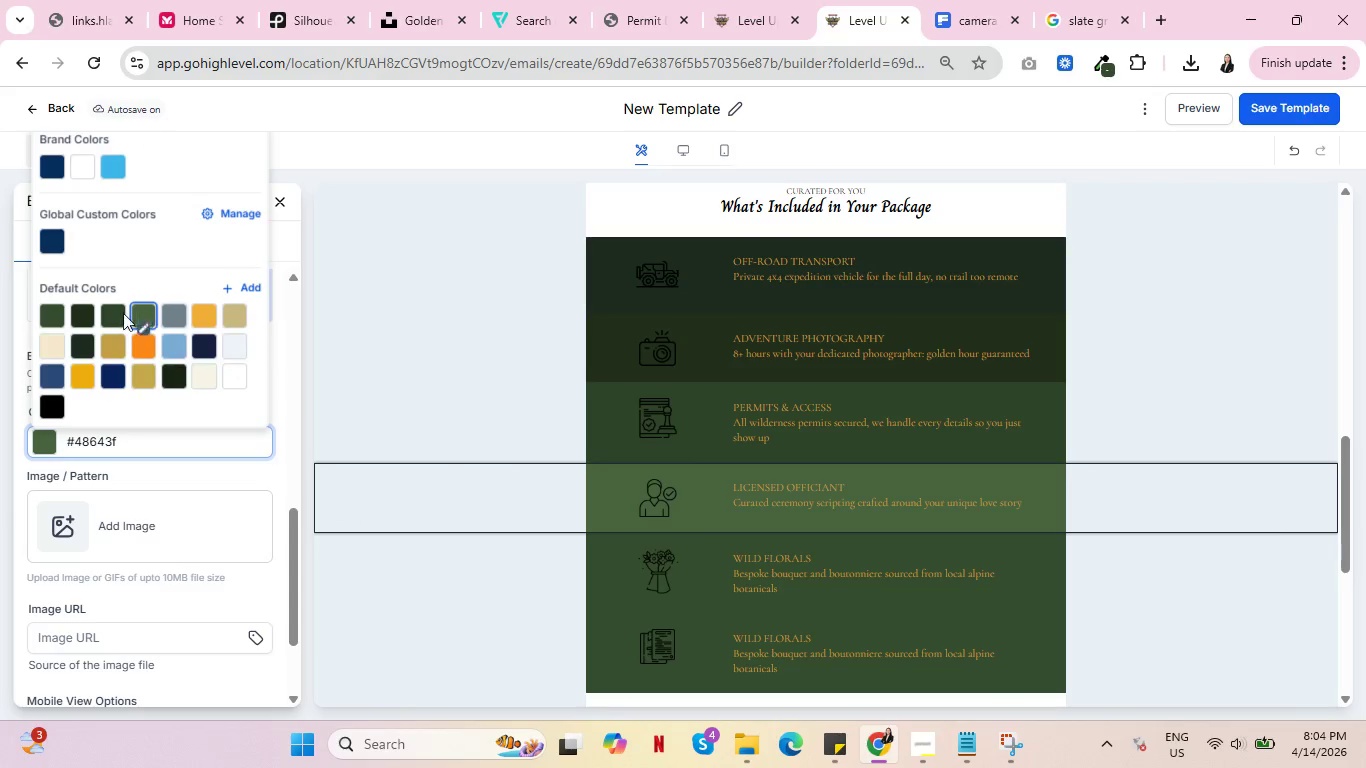 
left_click([111, 316])
 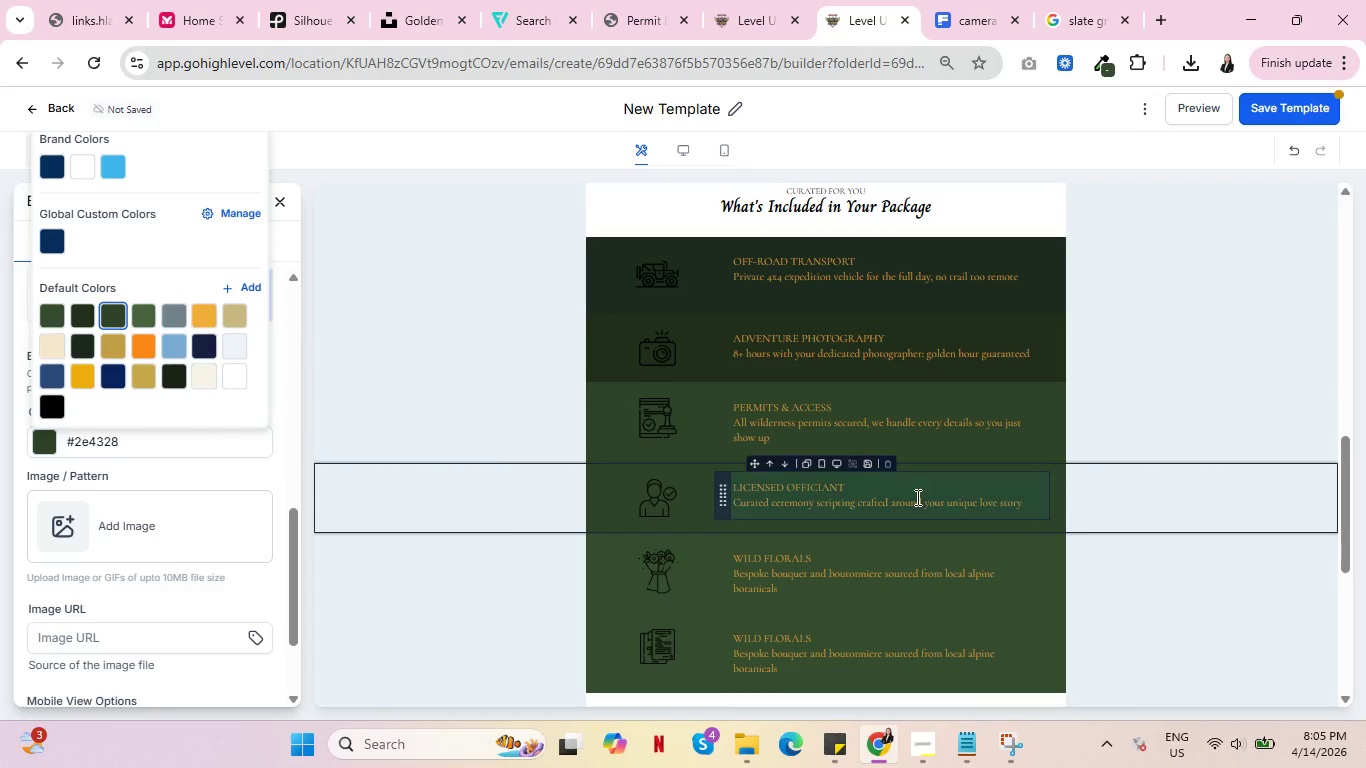 
left_click([349, 268])
 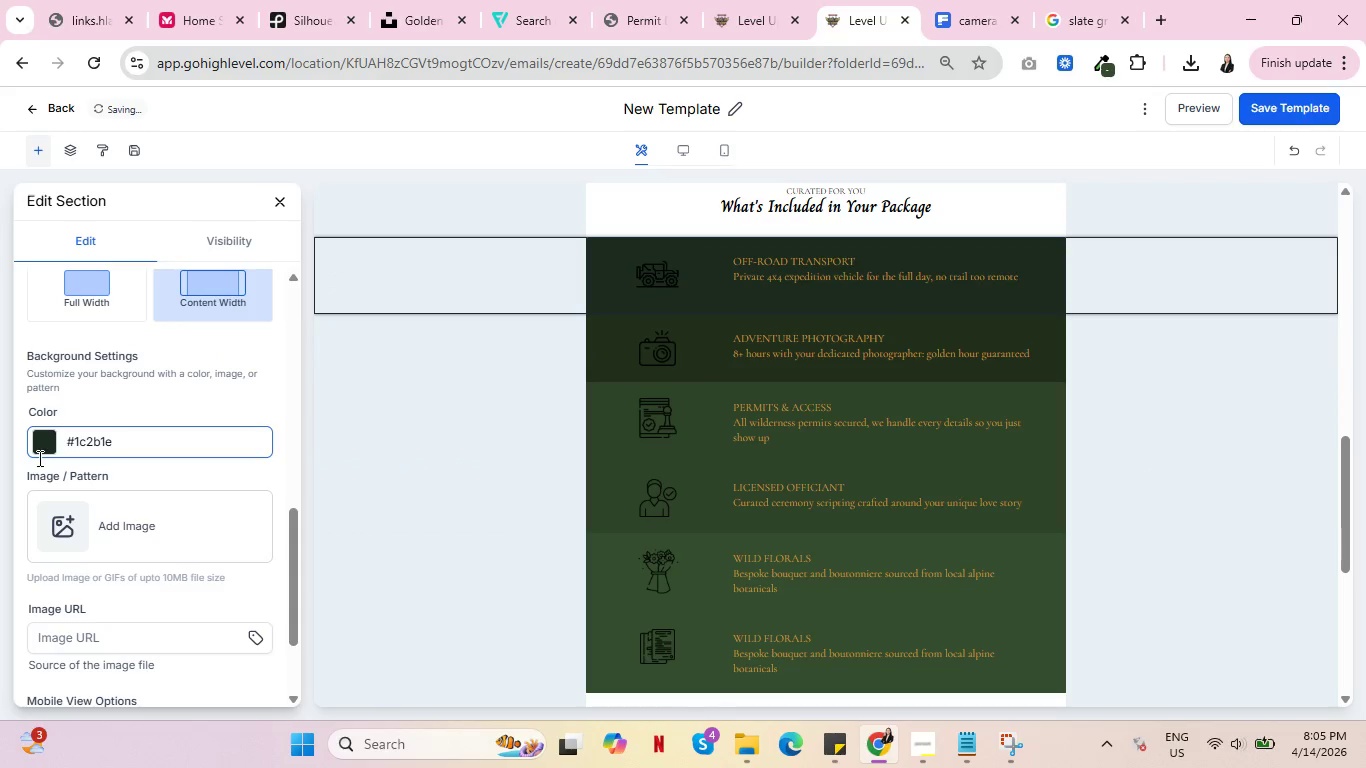 
left_click([41, 450])
 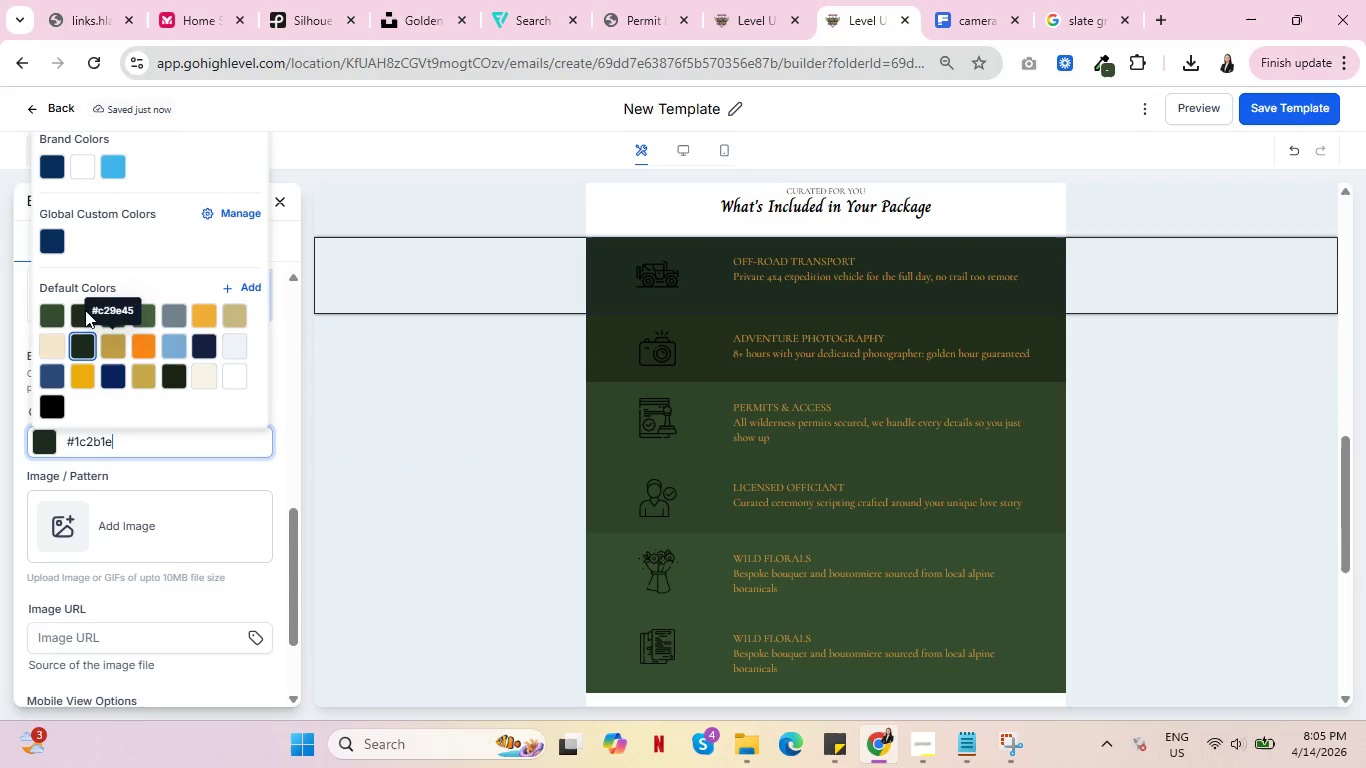 
left_click([79, 310])
 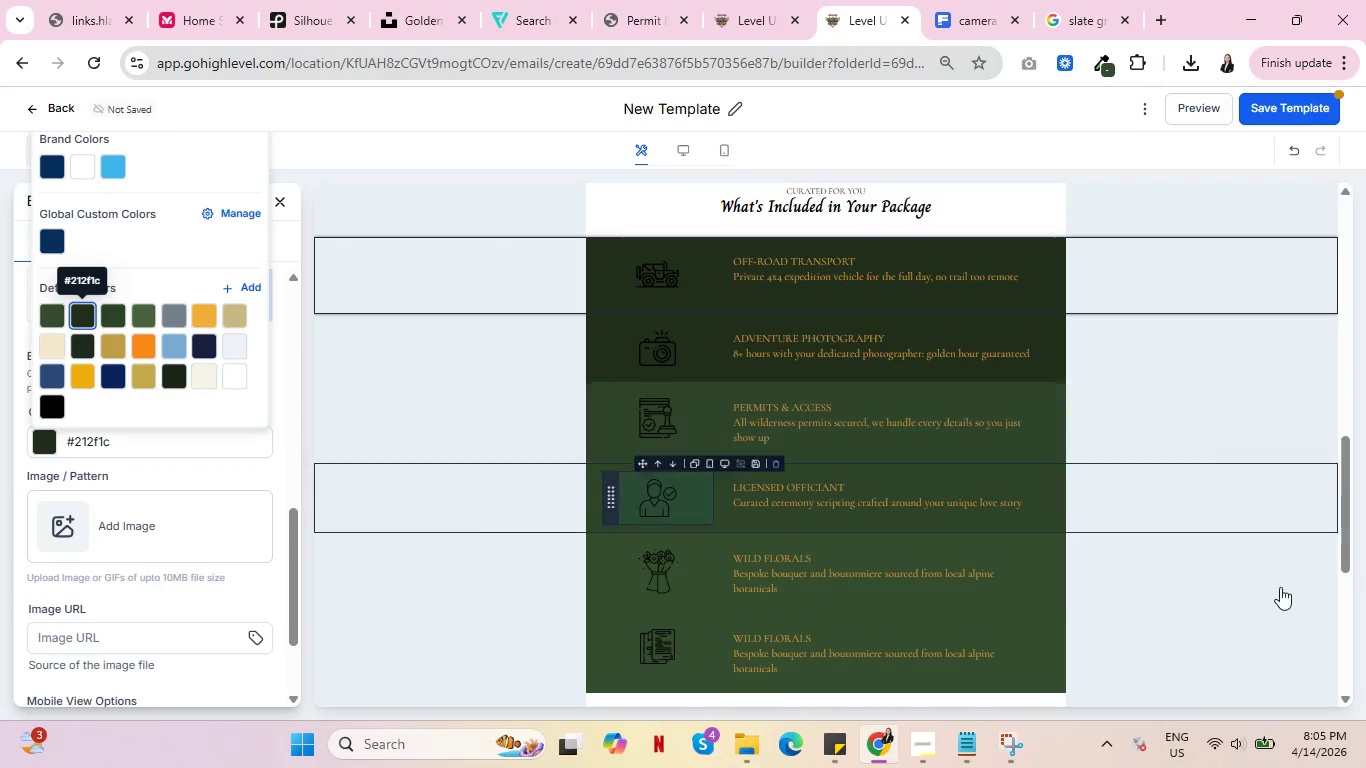 
left_click([1317, 569])
 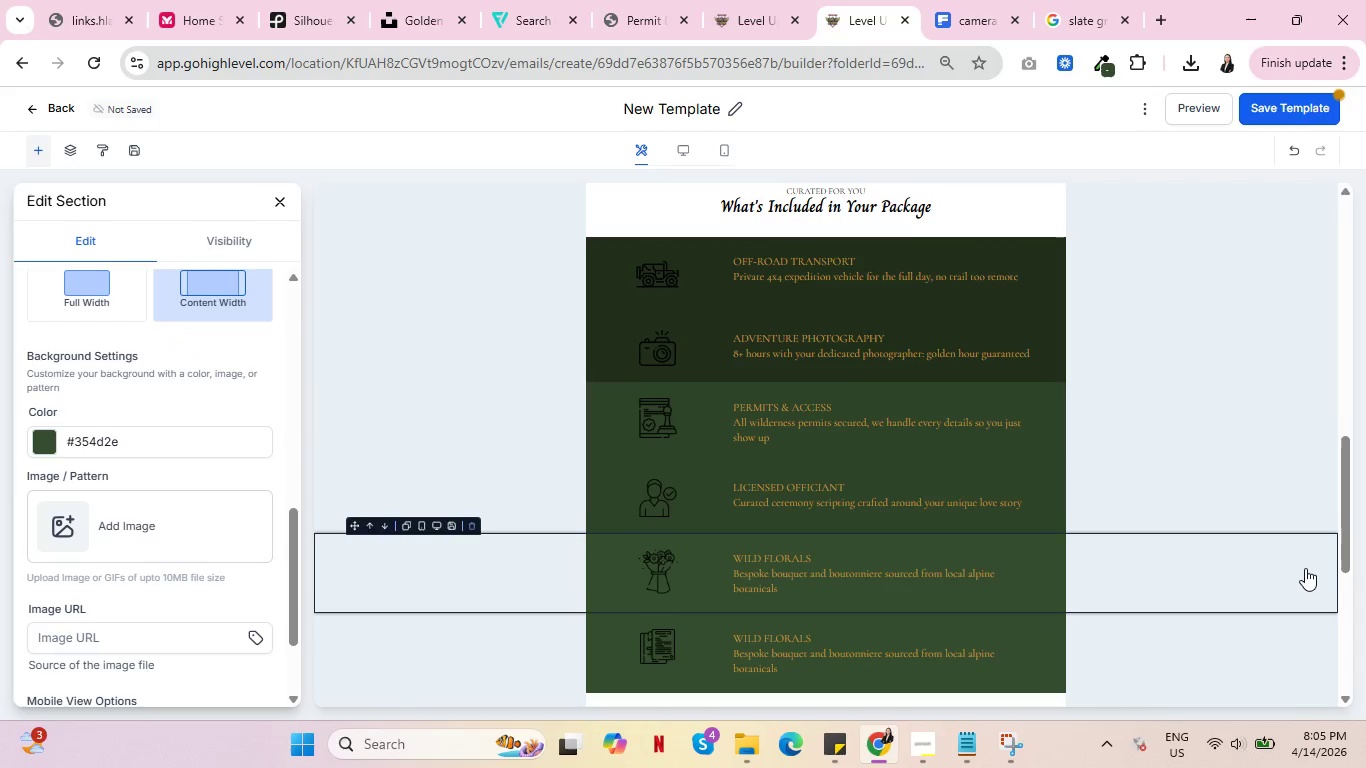 
scroll: coordinate [1291, 572], scroll_direction: down, amount: 3.0
 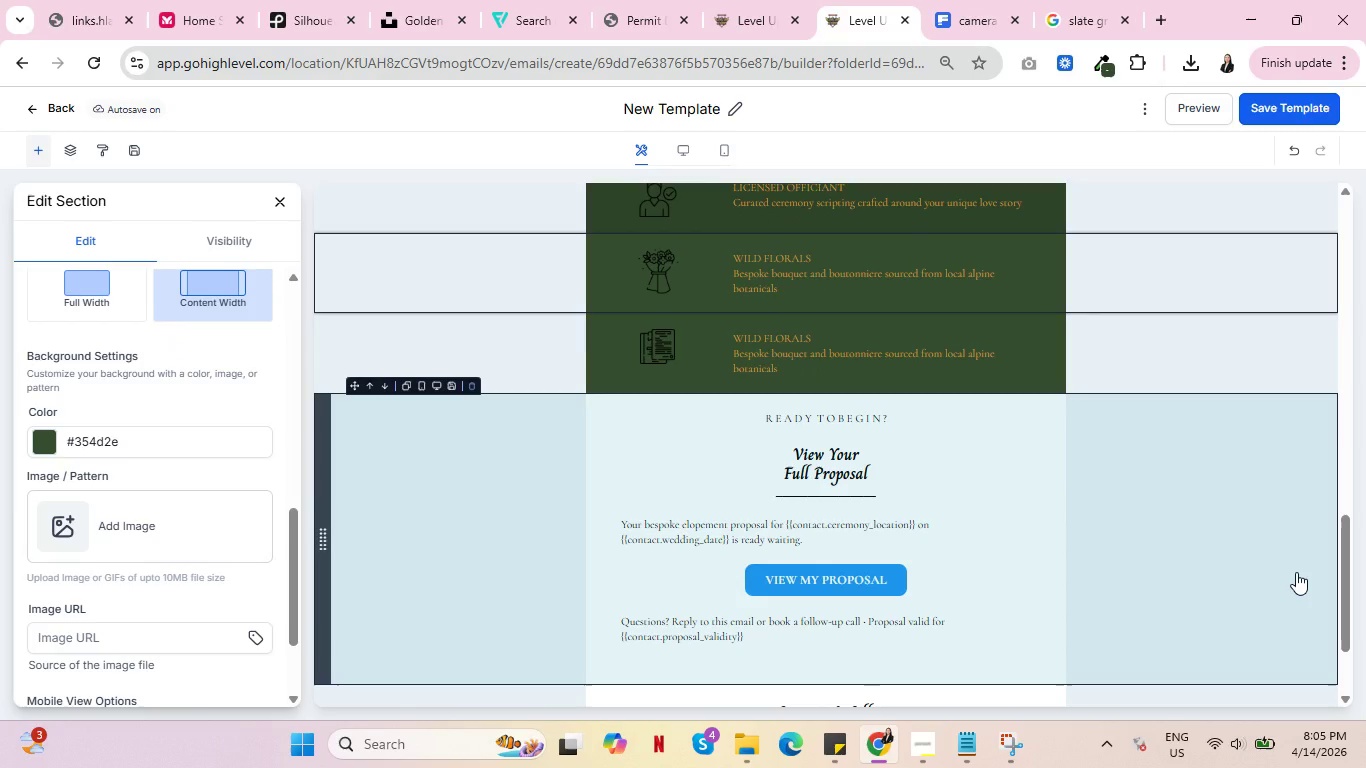 
wait(11.87)
 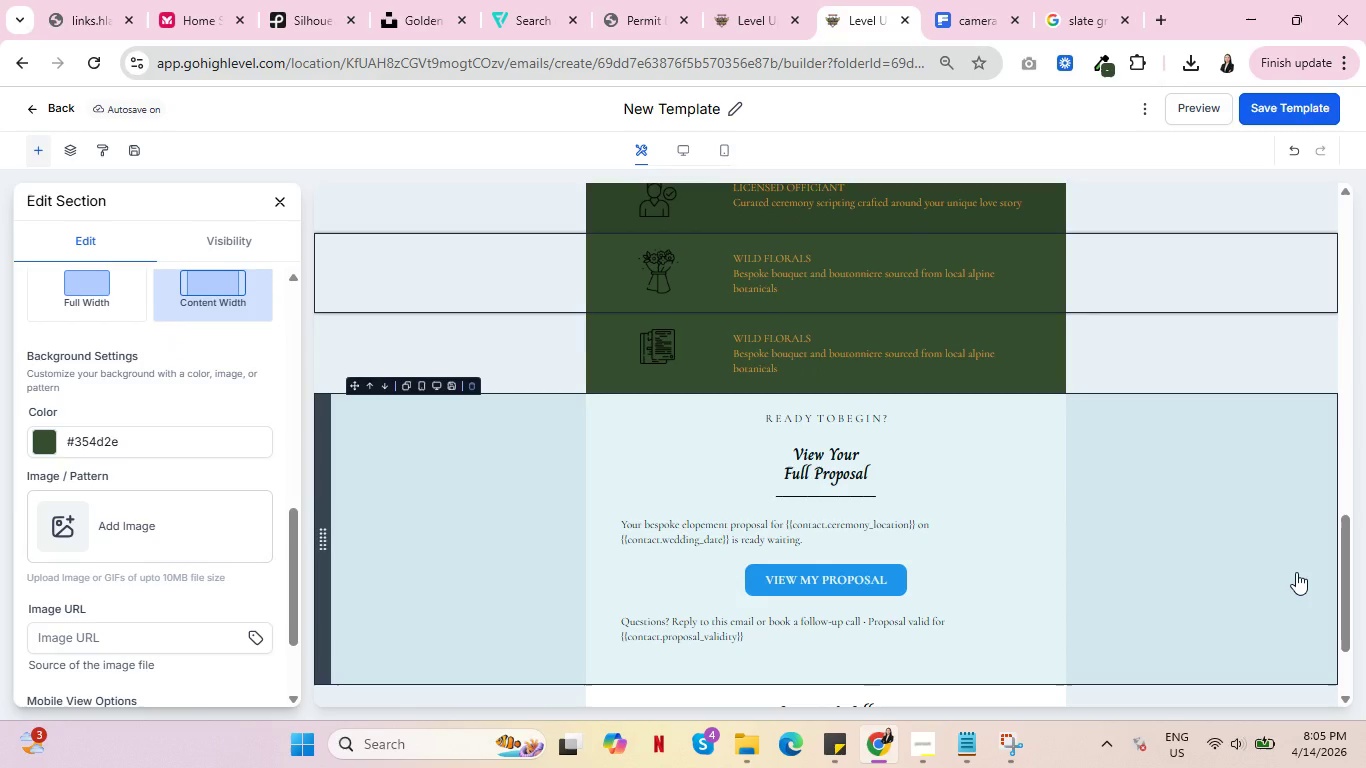 
scroll: coordinate [986, 458], scroll_direction: up, amount: 8.0
 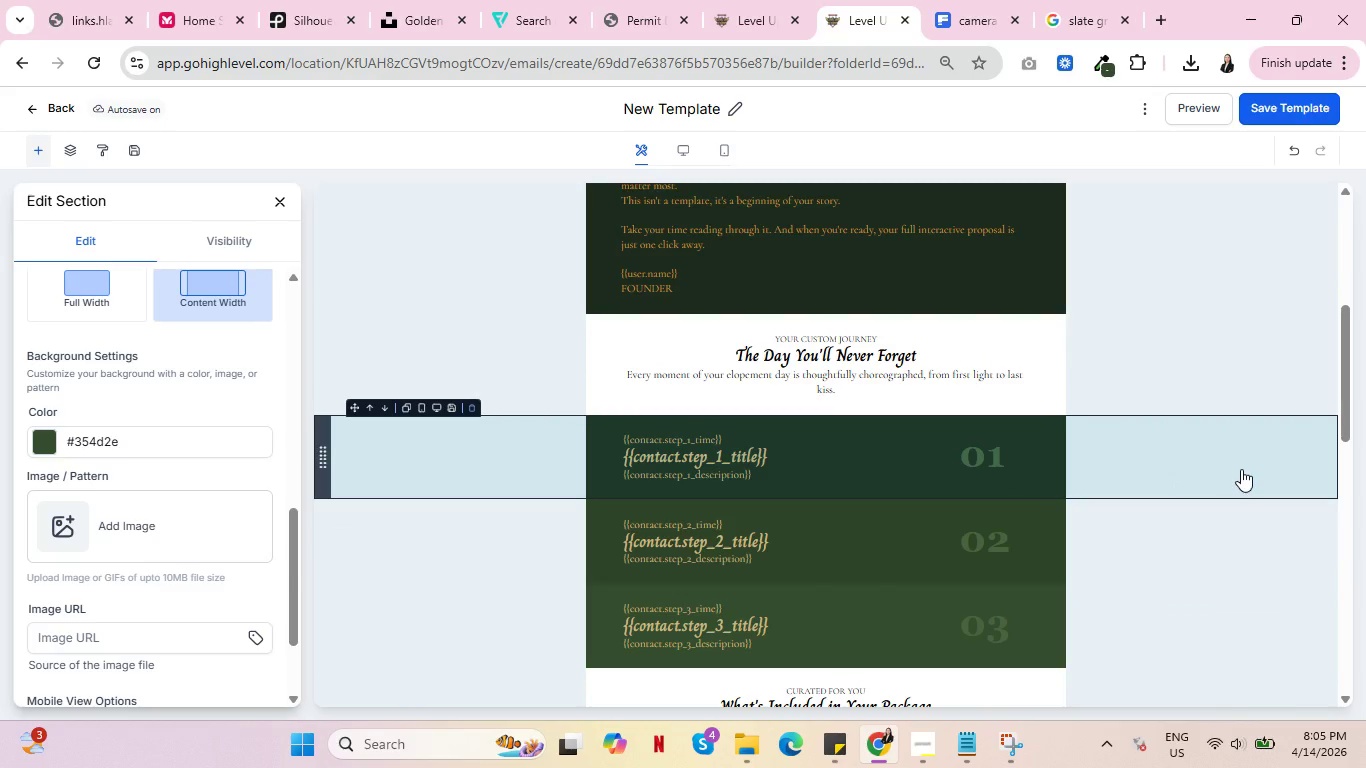 
scroll: coordinate [1241, 475], scroll_direction: down, amount: 6.0
 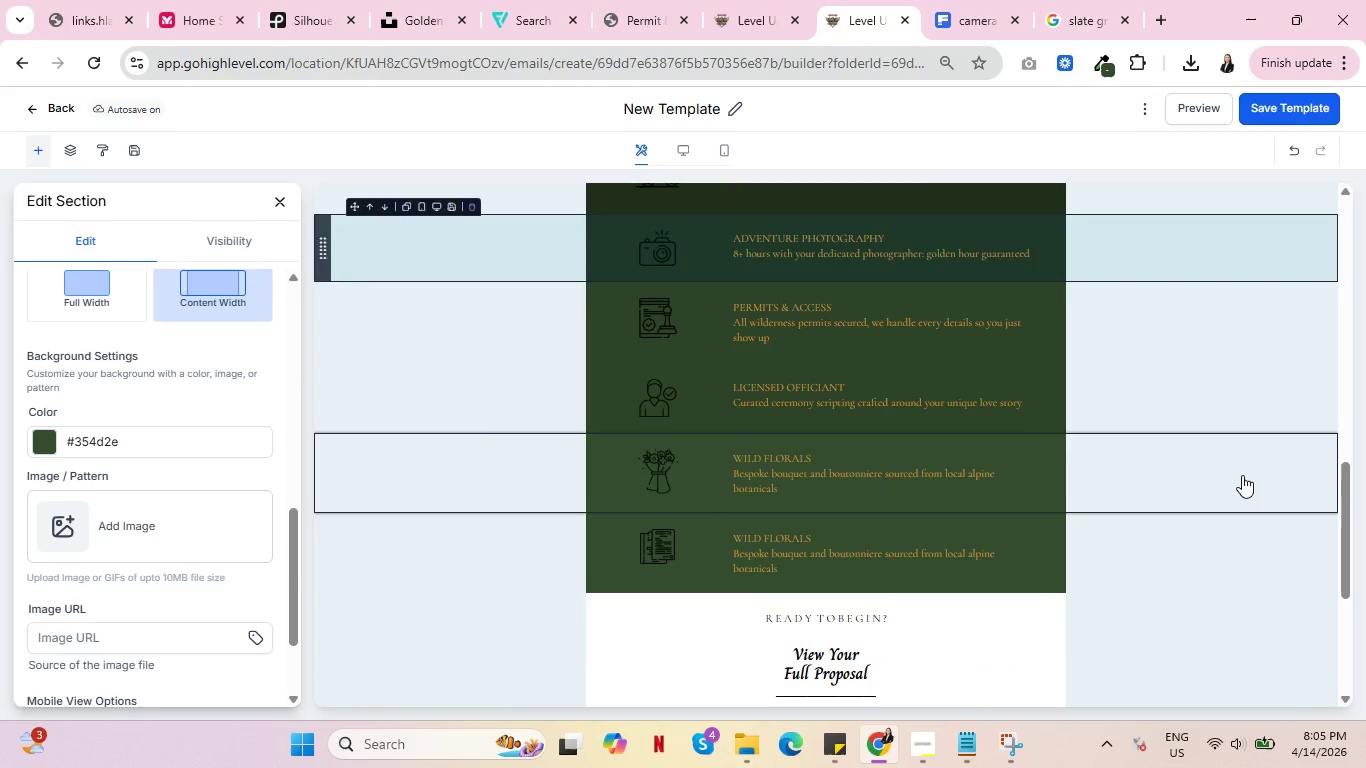 
scroll: coordinate [1243, 476], scroll_direction: up, amount: 11.0
 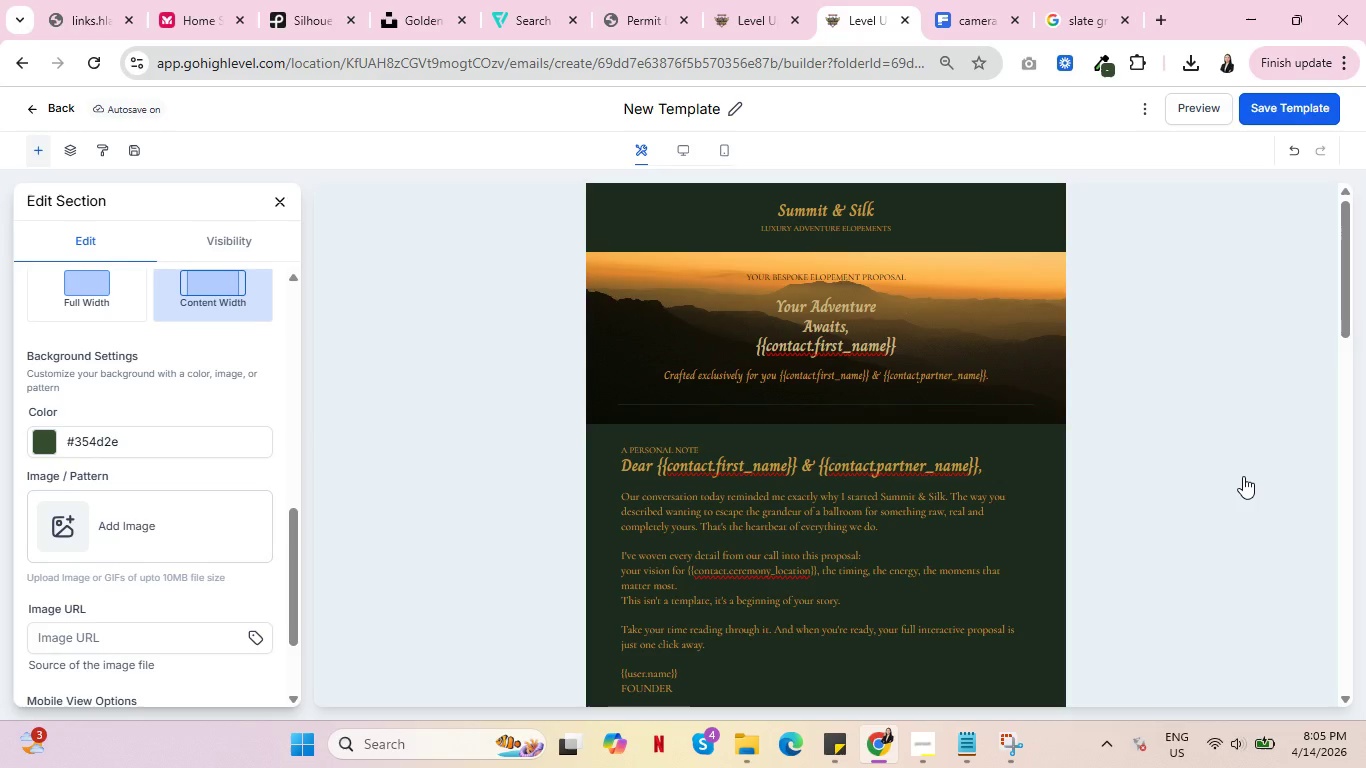 
wait(5.0)
 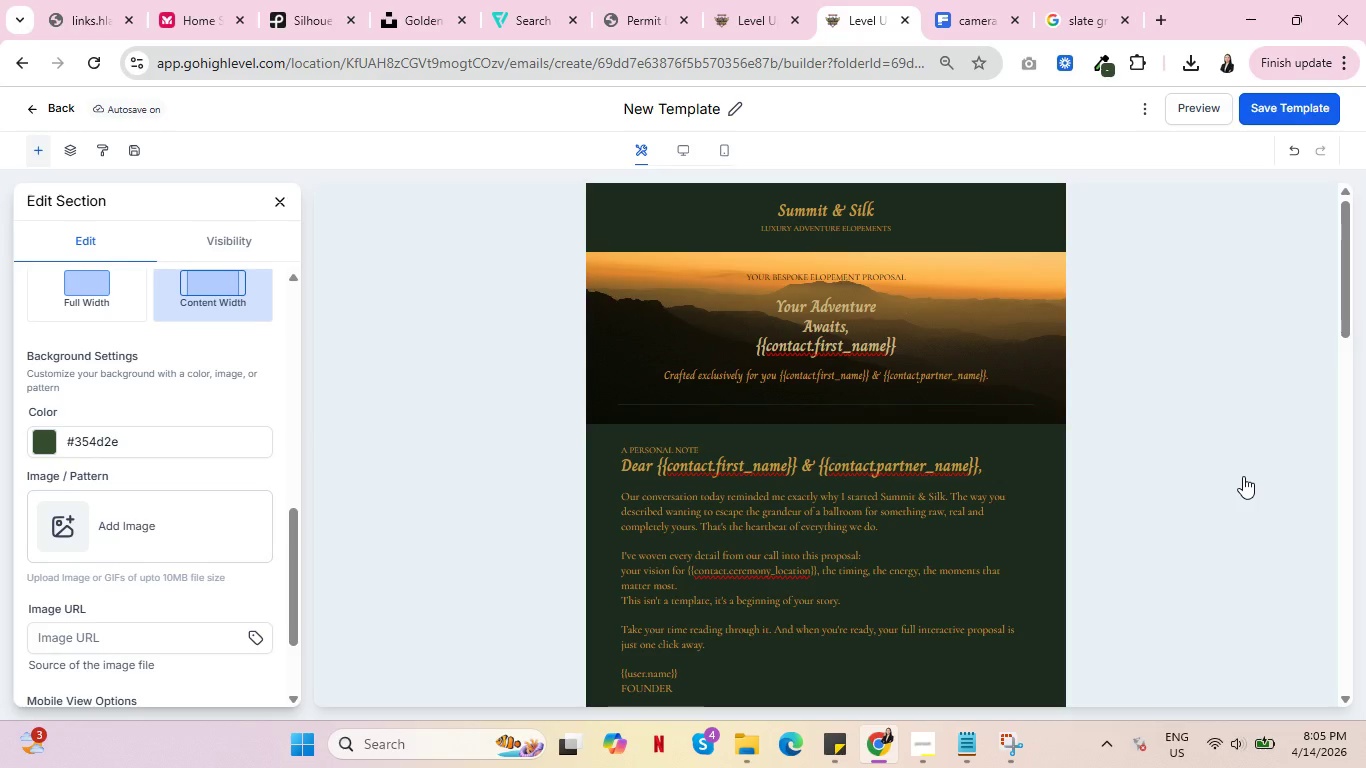 
scroll: coordinate [1243, 476], scroll_direction: down, amount: 5.0
 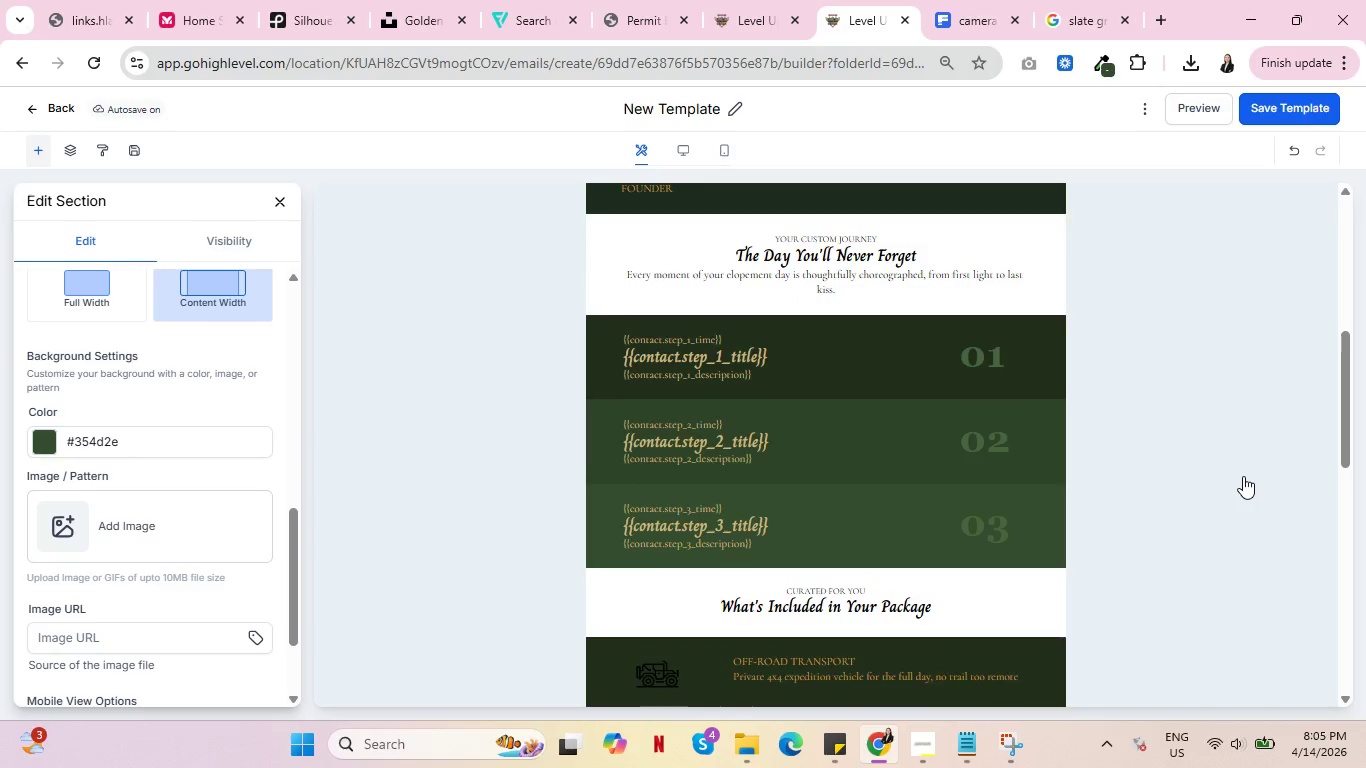 
scroll: coordinate [1243, 476], scroll_direction: up, amount: 2.0
 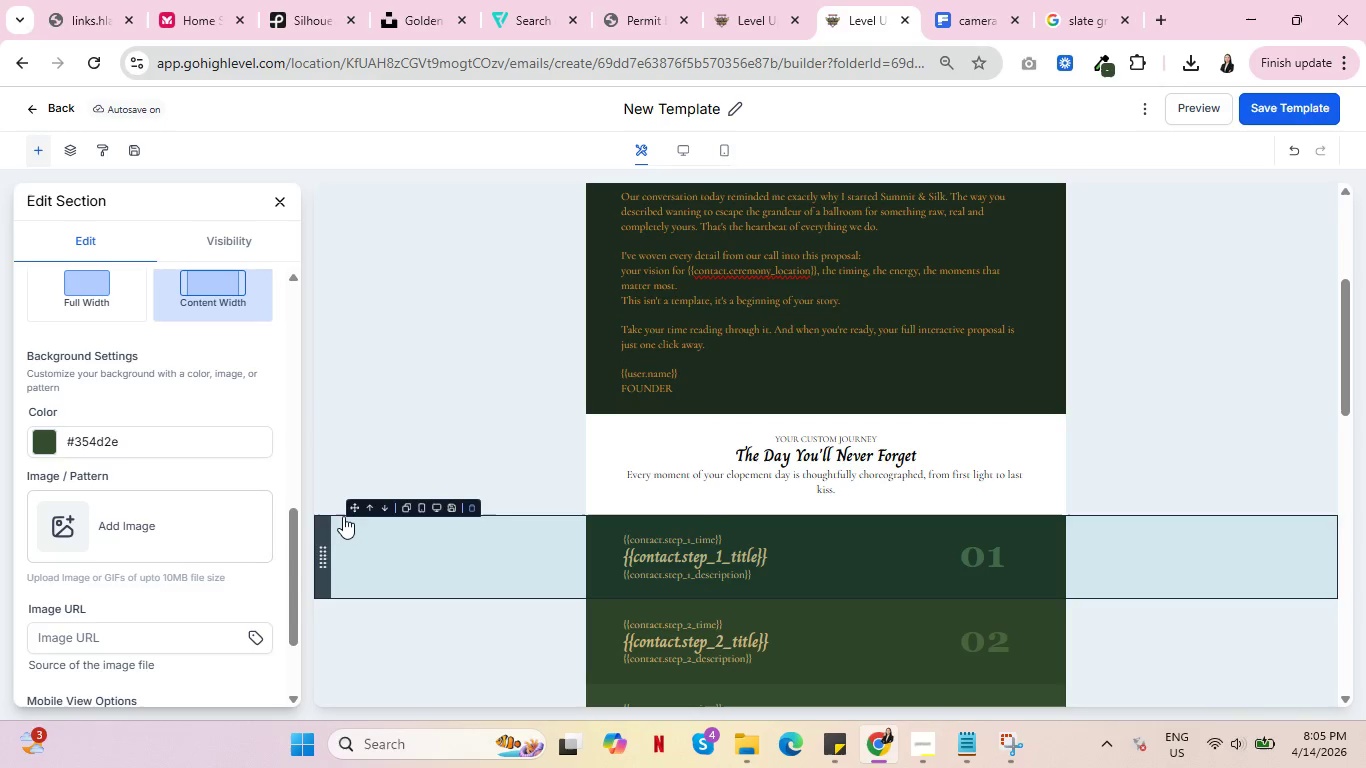 
left_click([342, 516])
 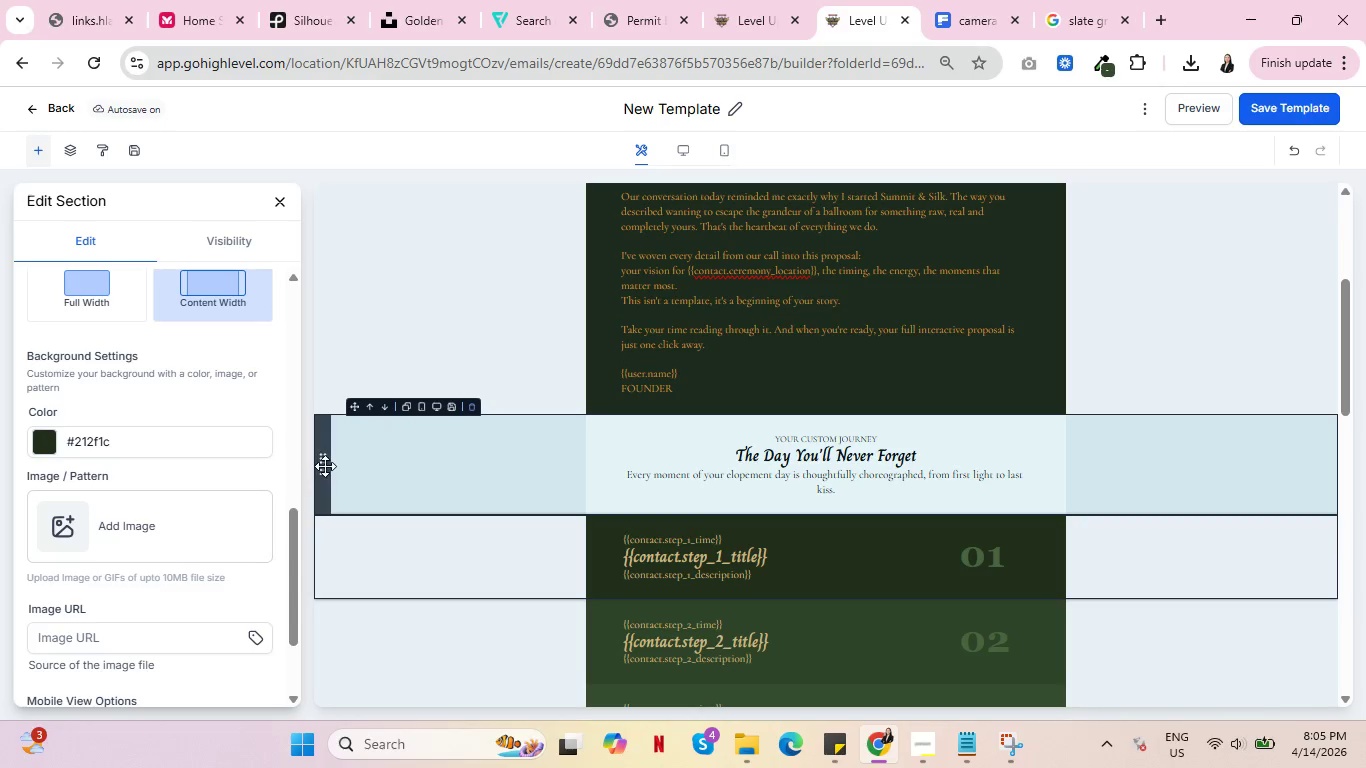 
left_click([324, 465])
 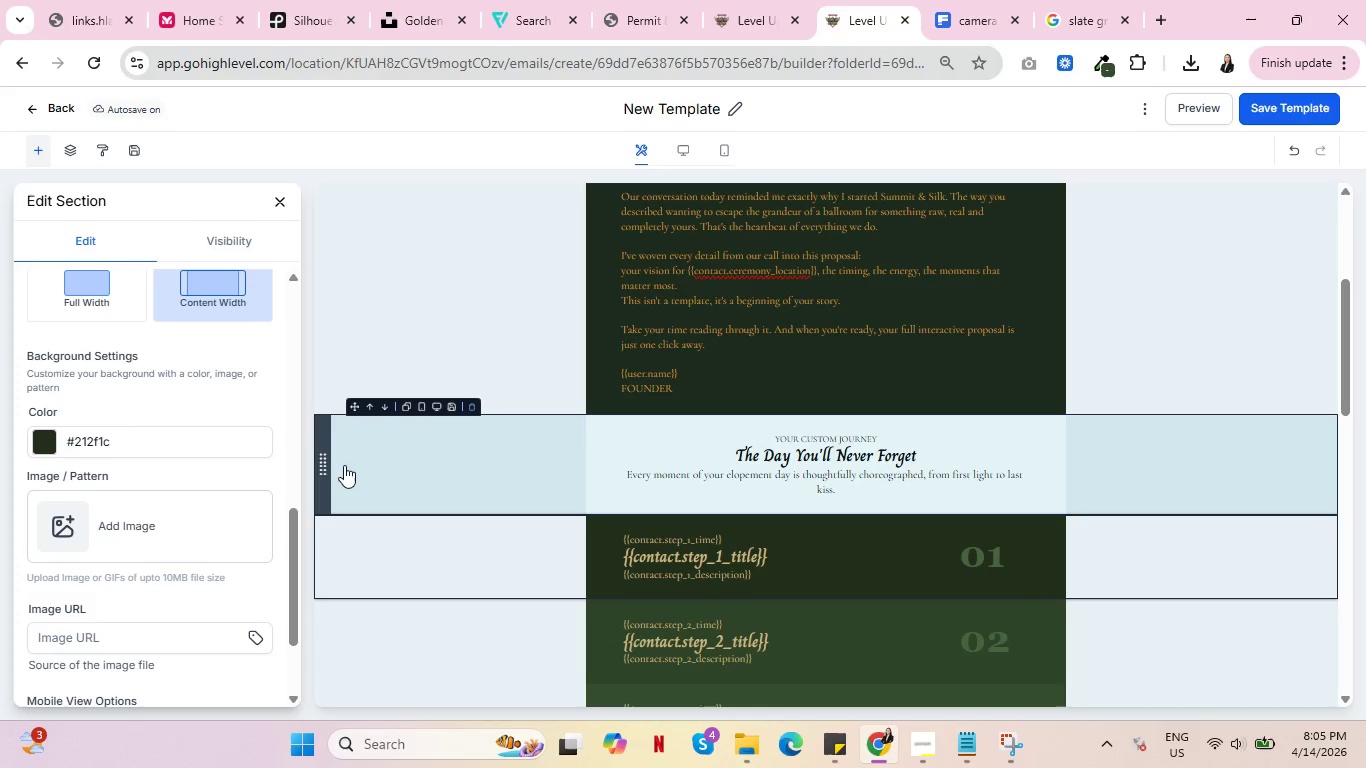 
left_click([354, 465])
 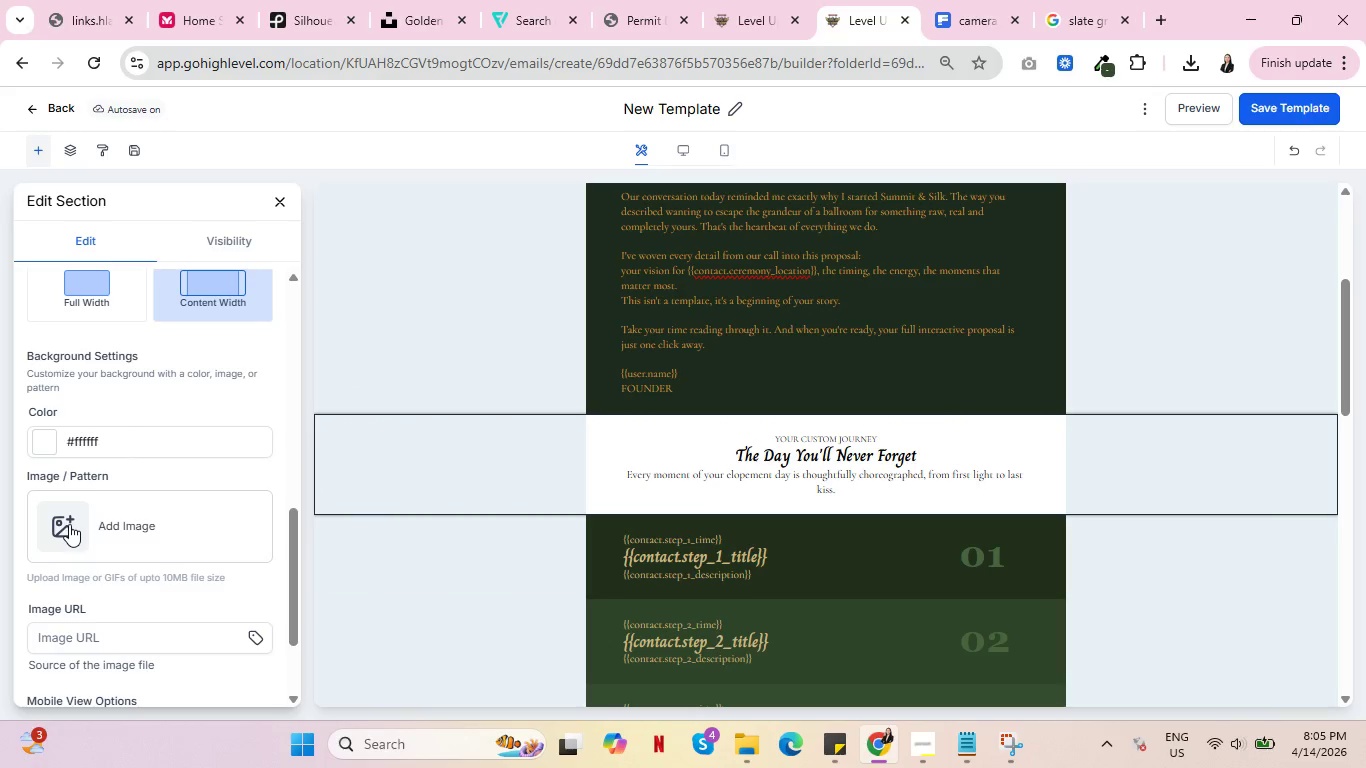 
scroll: coordinate [86, 522], scroll_direction: down, amount: 5.0
 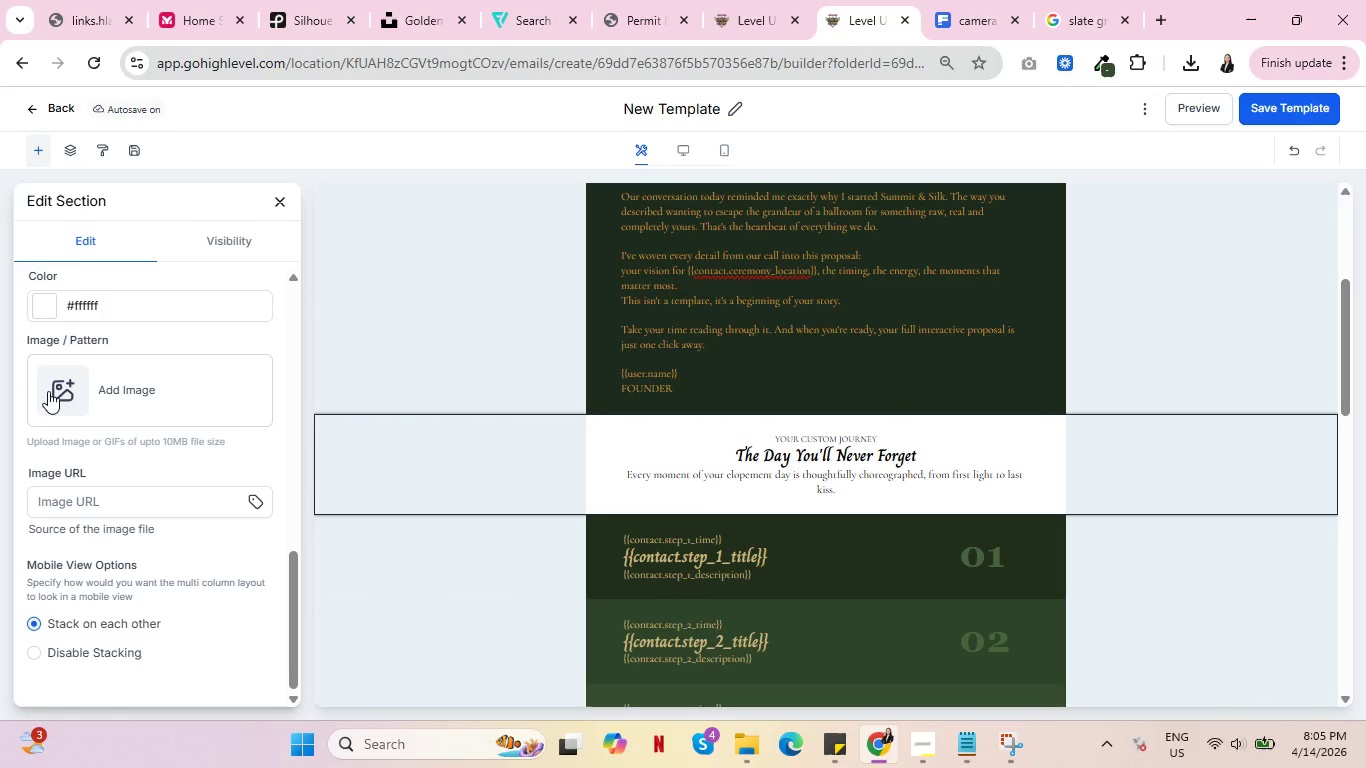 
left_click([50, 385])
 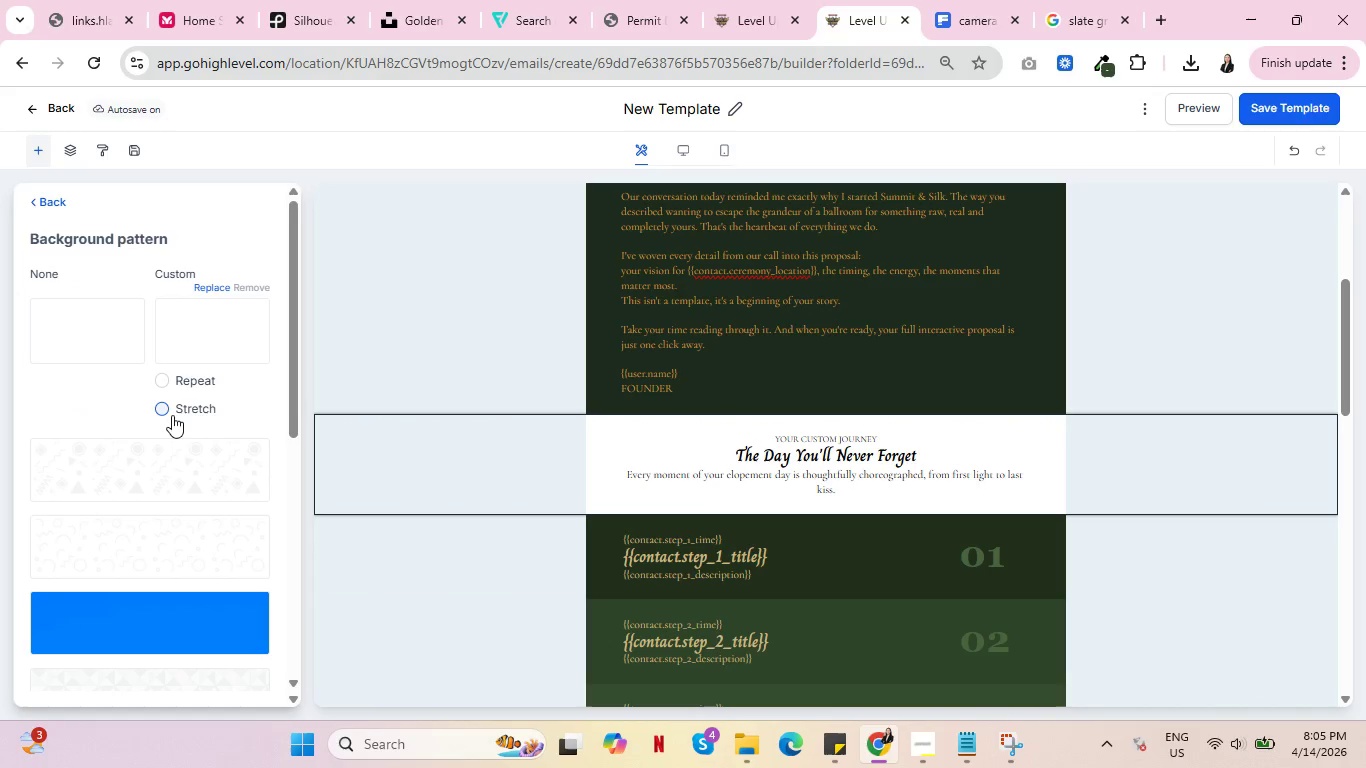 
left_click([172, 414])
 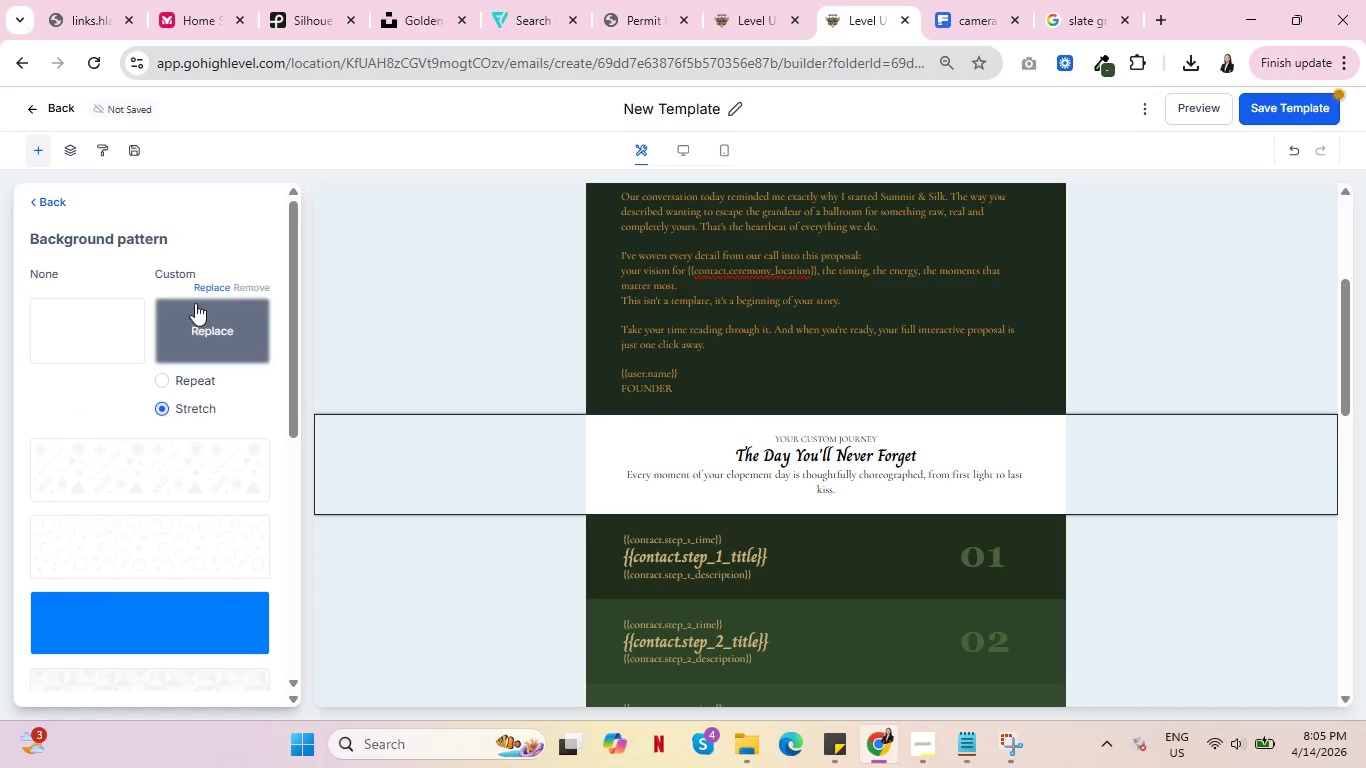 
left_click([208, 290])
 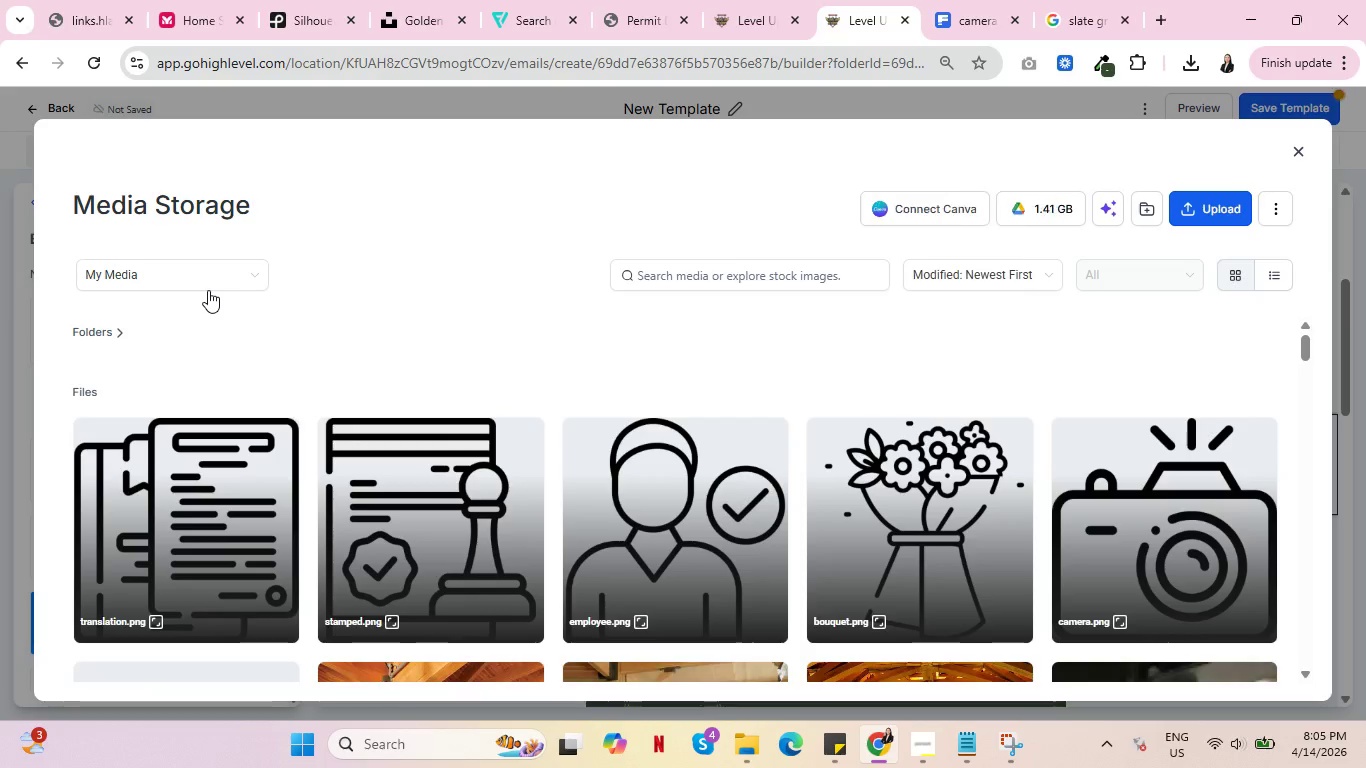 
scroll: coordinate [450, 461], scroll_direction: down, amount: 2.0
 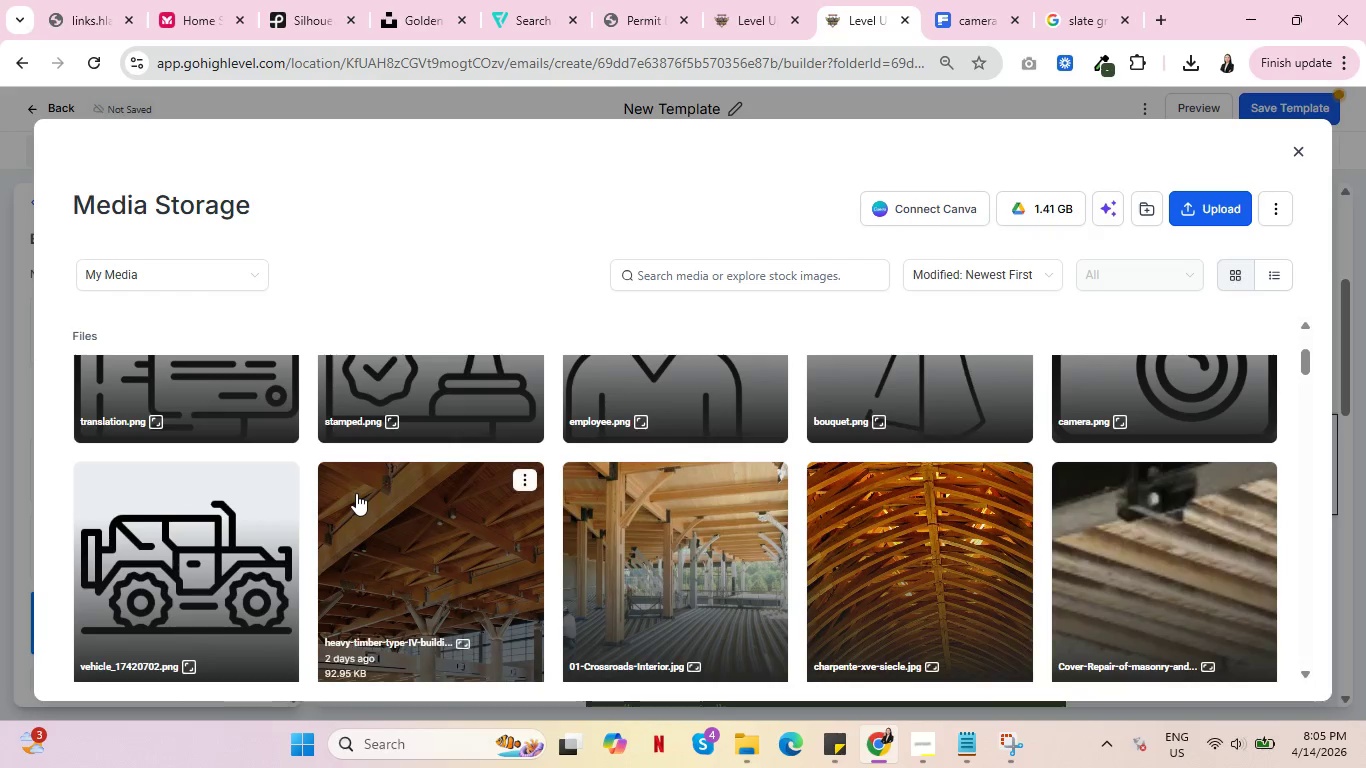 
scroll: coordinate [355, 493], scroll_direction: up, amount: 3.0
 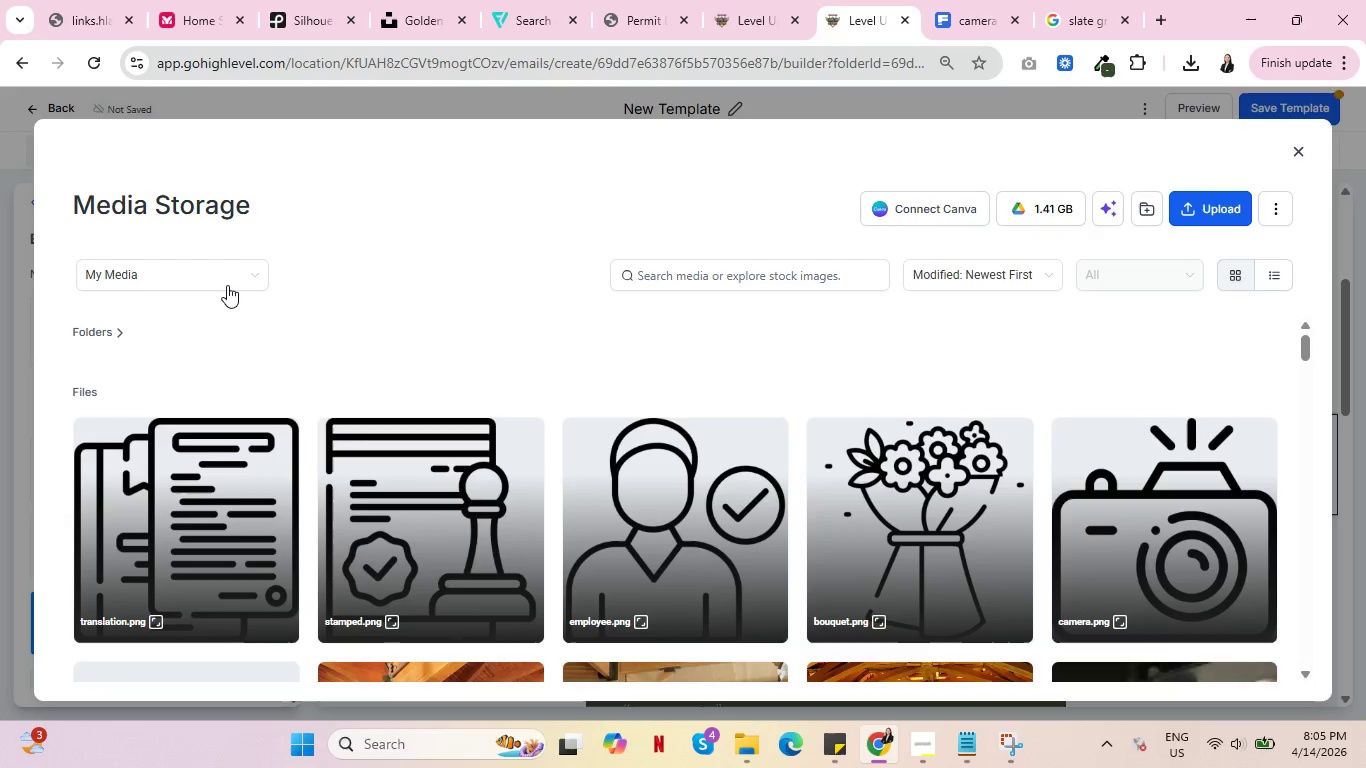 
left_click([225, 281])
 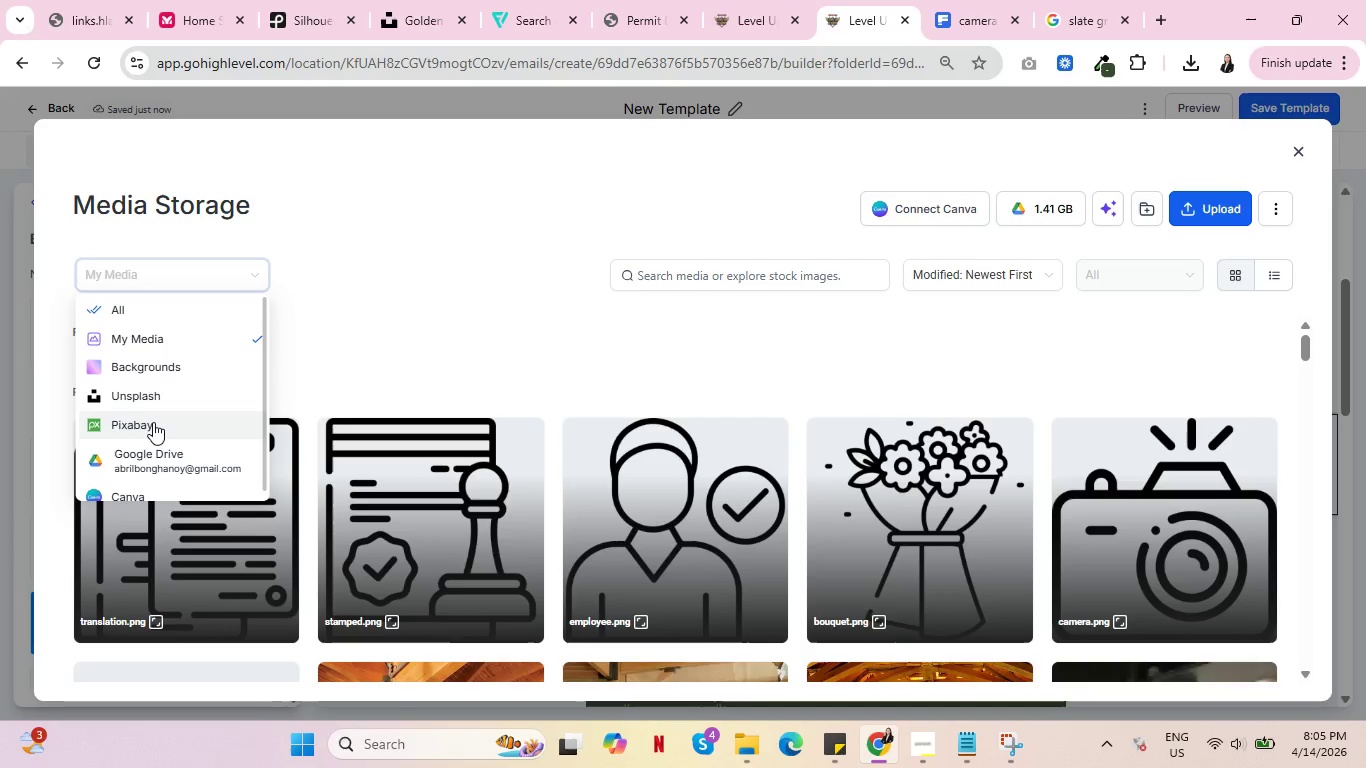 
left_click([153, 422])
 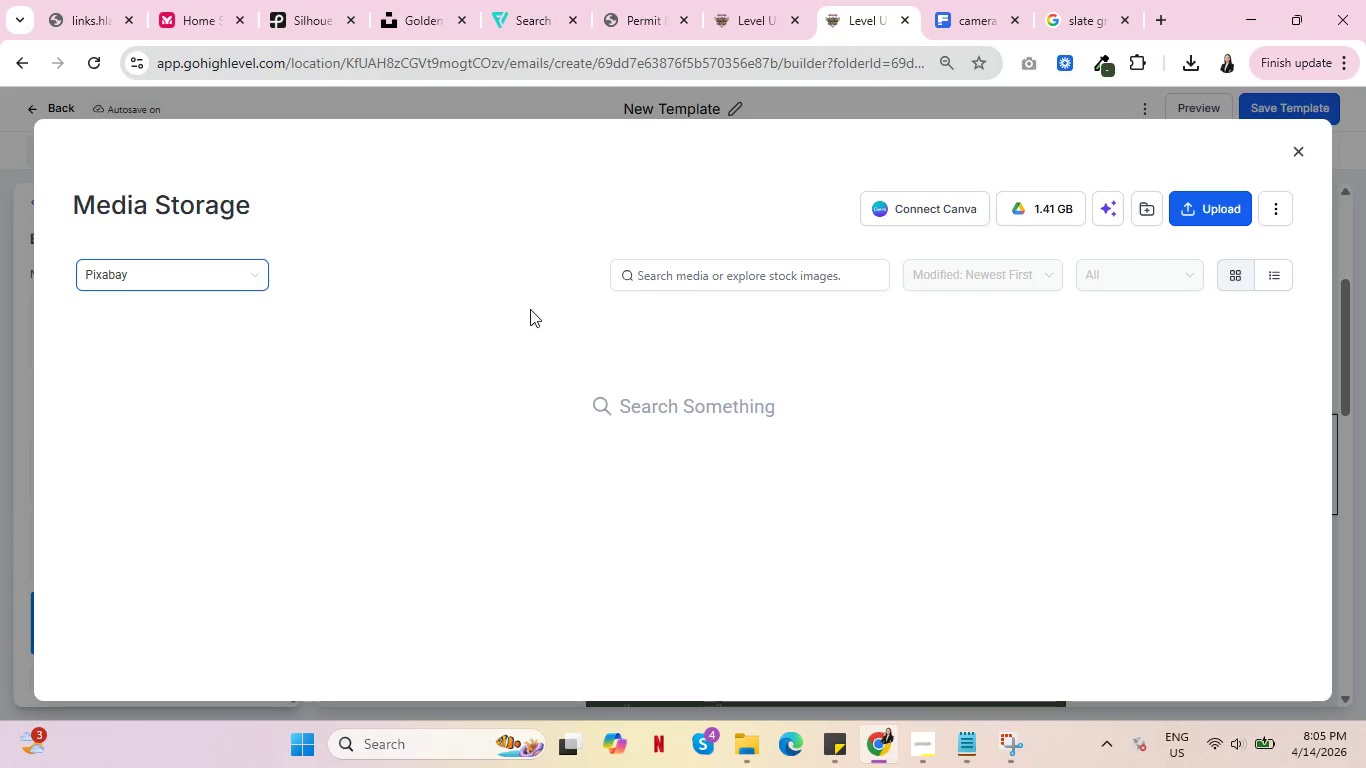 
left_click([696, 286])
 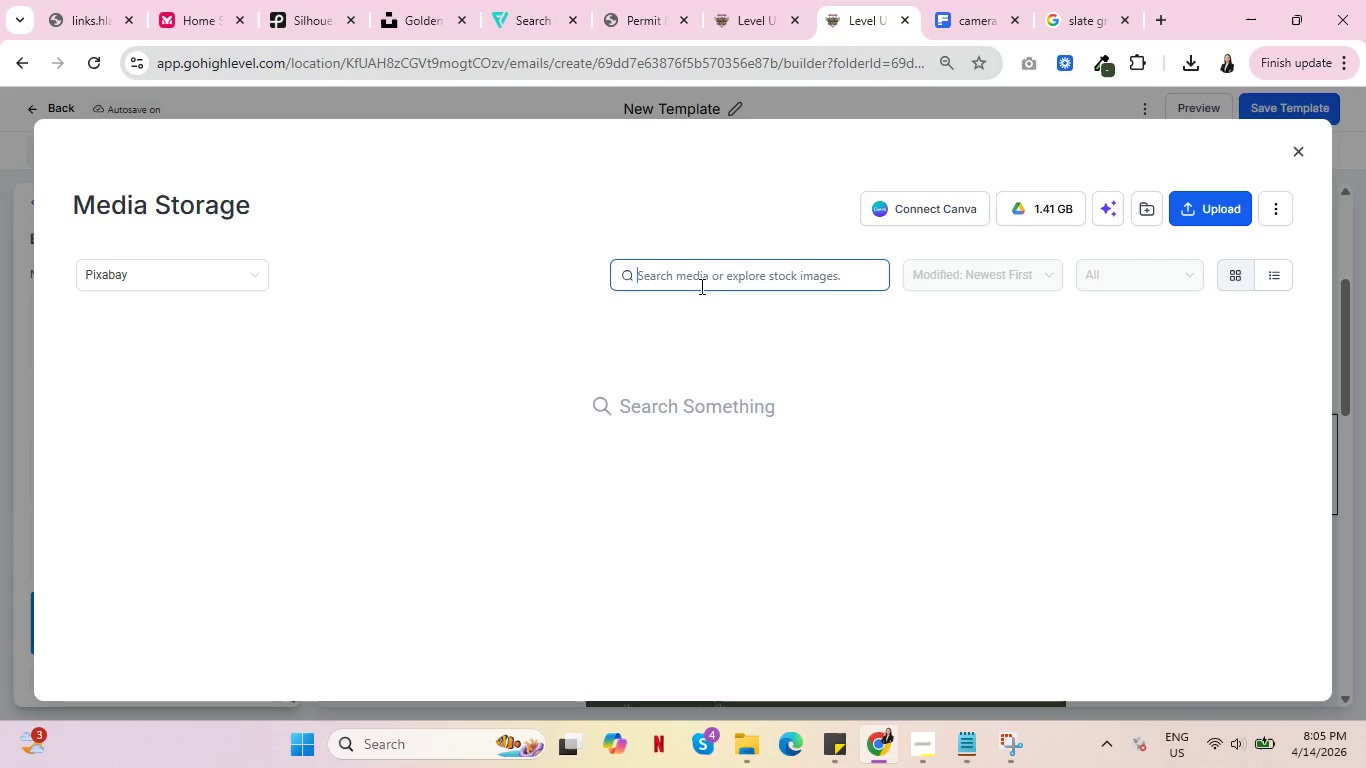 
type(mountain lan)
 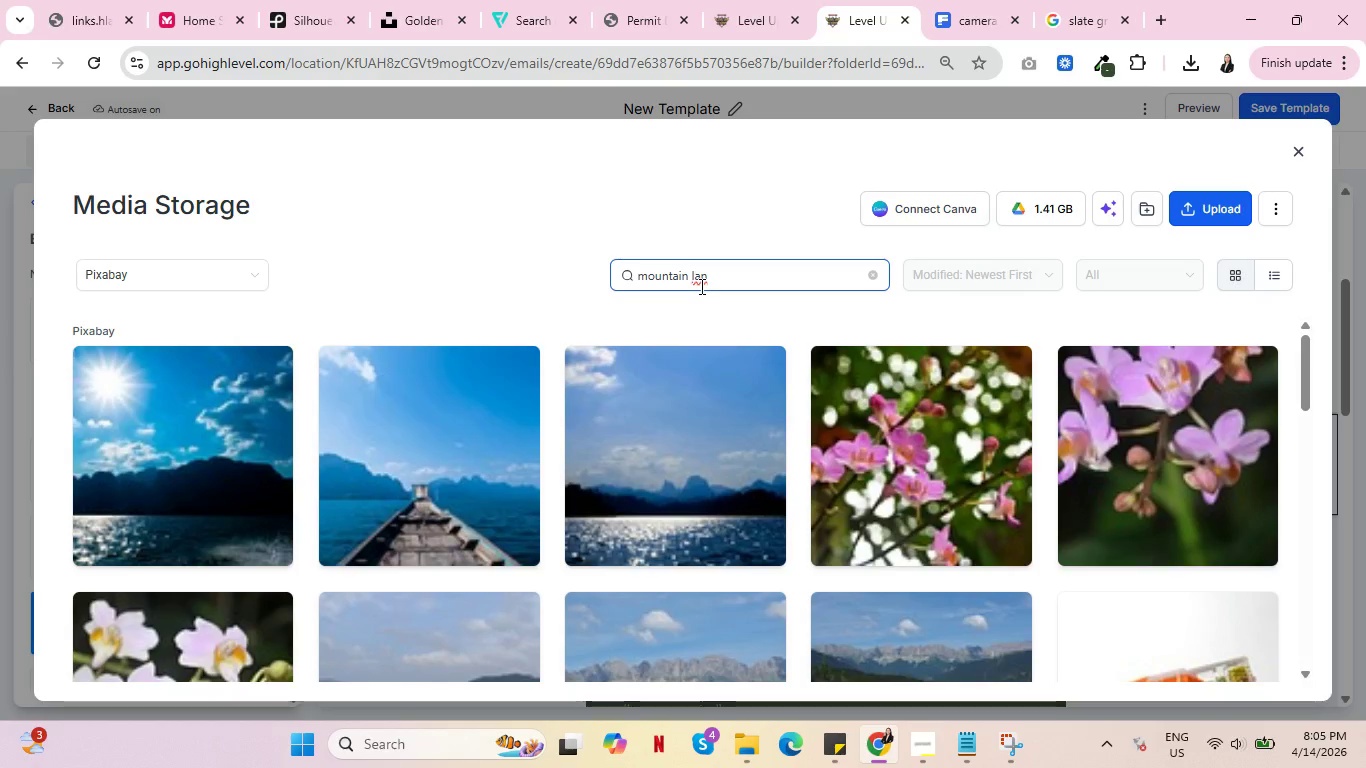 
scroll: coordinate [737, 470], scroll_direction: down, amount: 4.0
 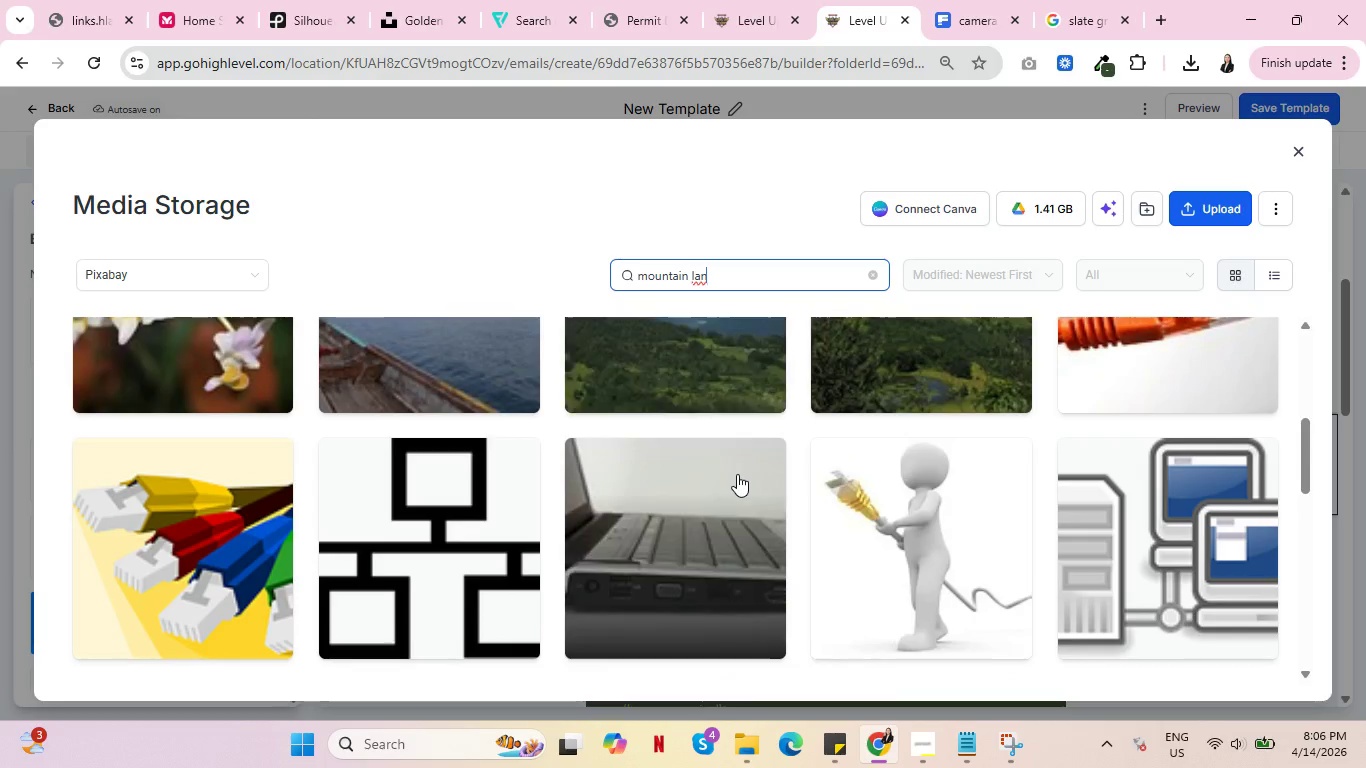 
scroll: coordinate [731, 480], scroll_direction: up, amount: 6.0
 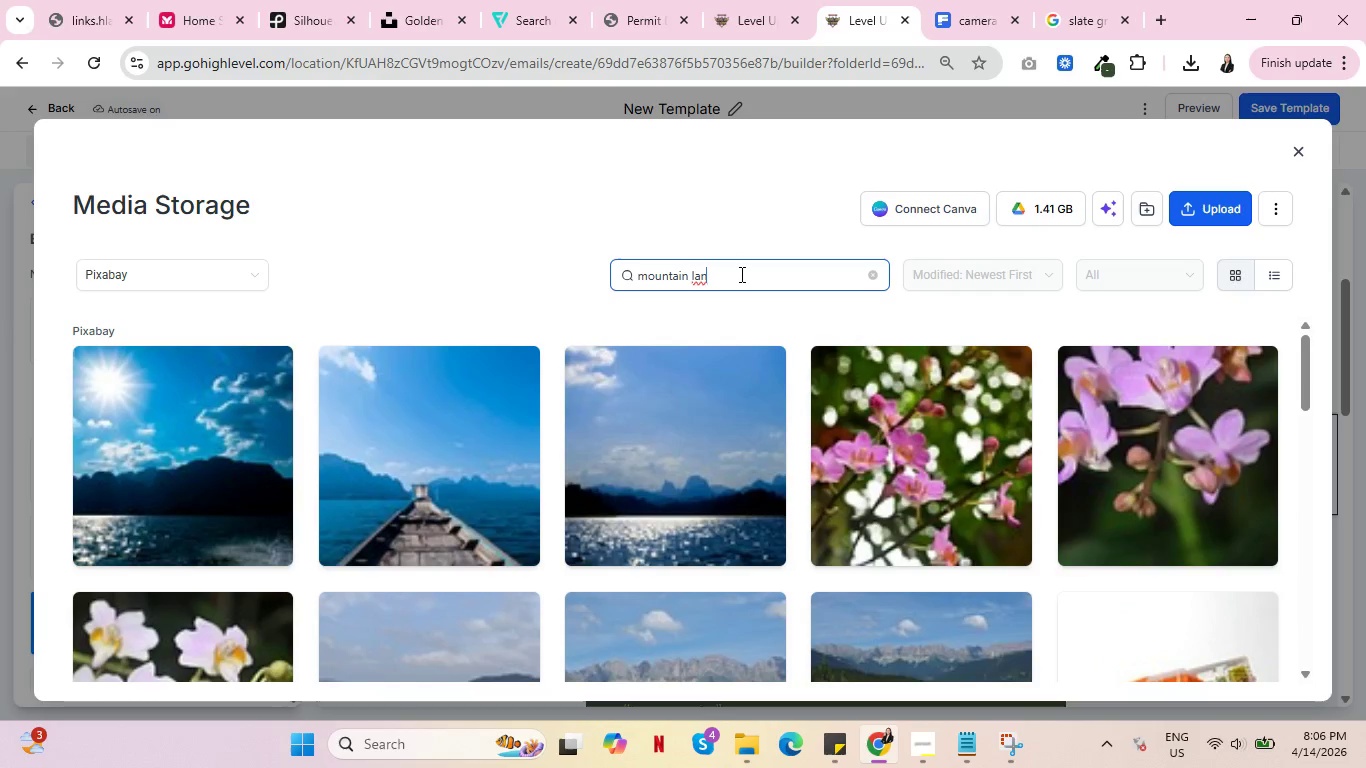 
left_click([740, 275])
 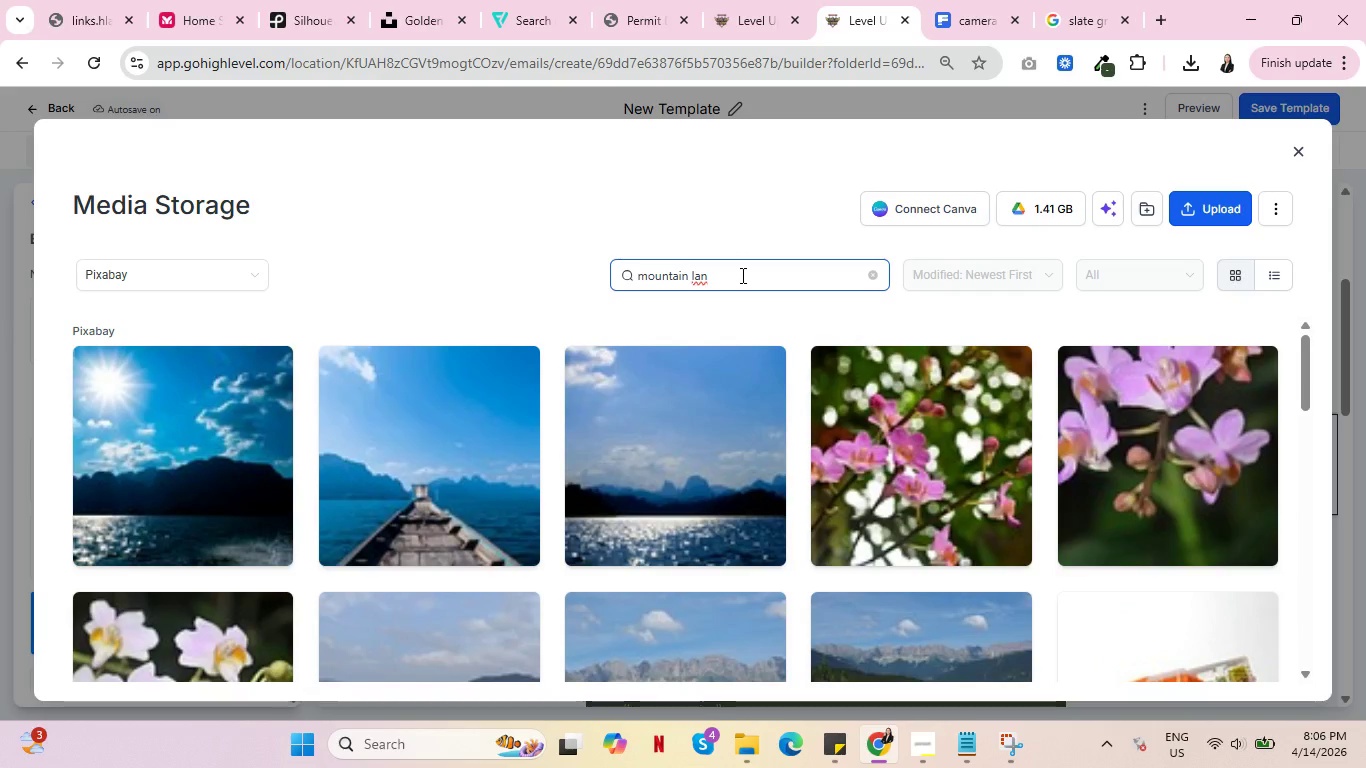 
key(Backspace)
key(Backspace)
key(Backspace)
type(golden hour)
 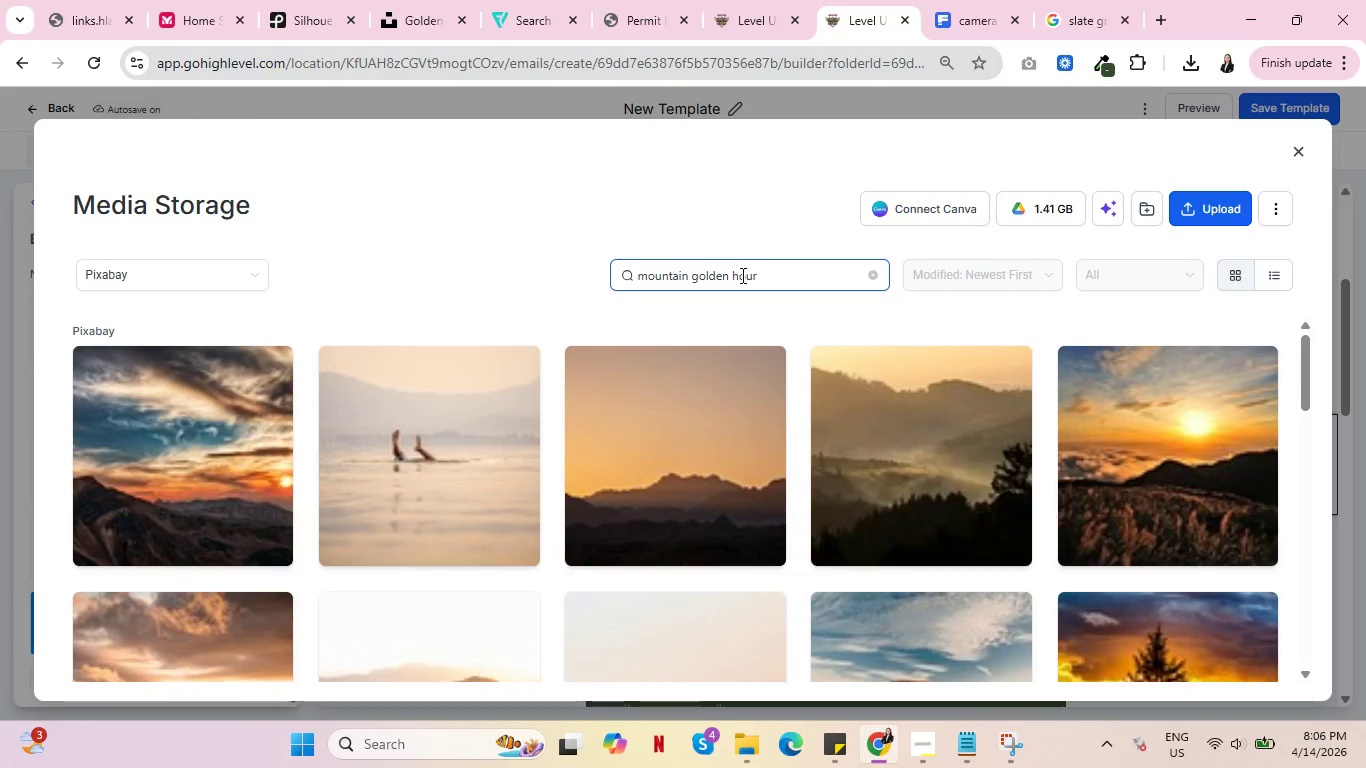 
wait(5.33)
 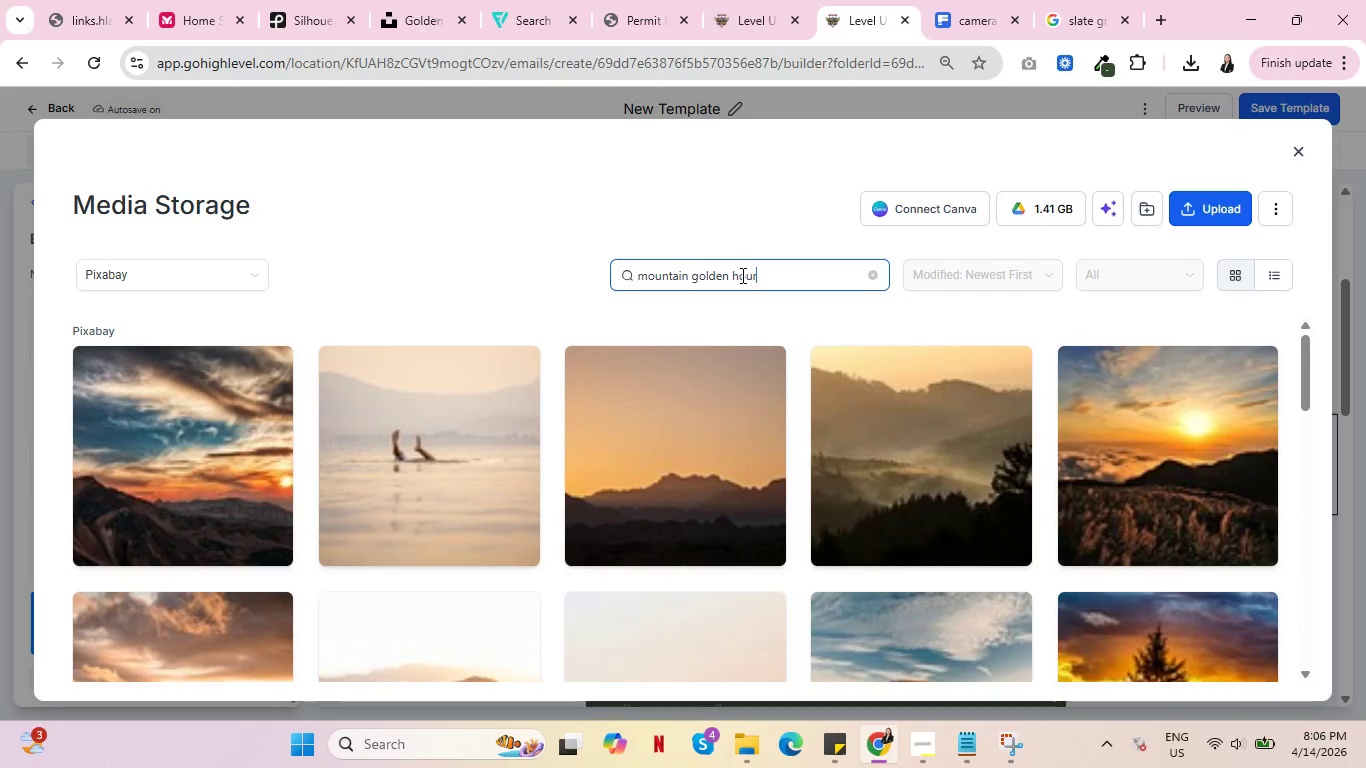 
scroll: coordinate [935, 538], scroll_direction: down, amount: 4.0
 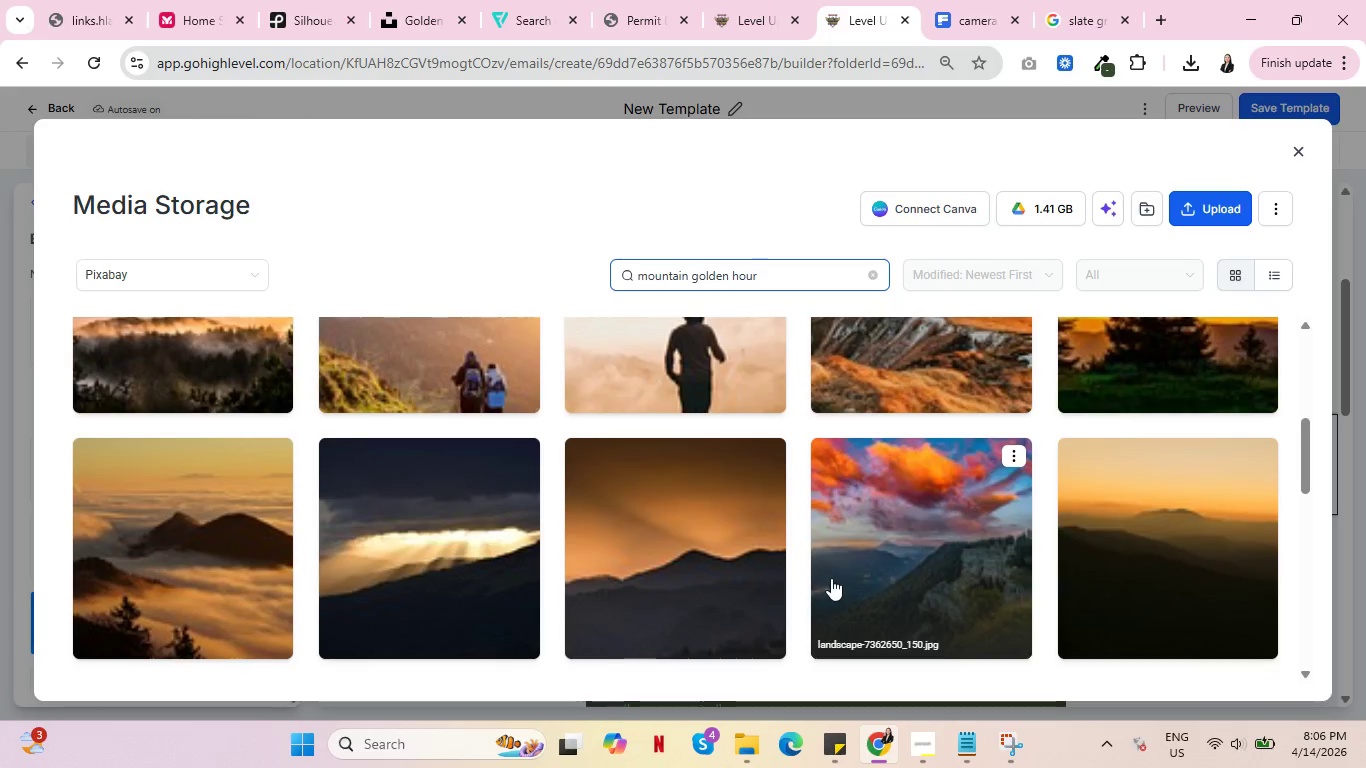 
wait(8.02)
 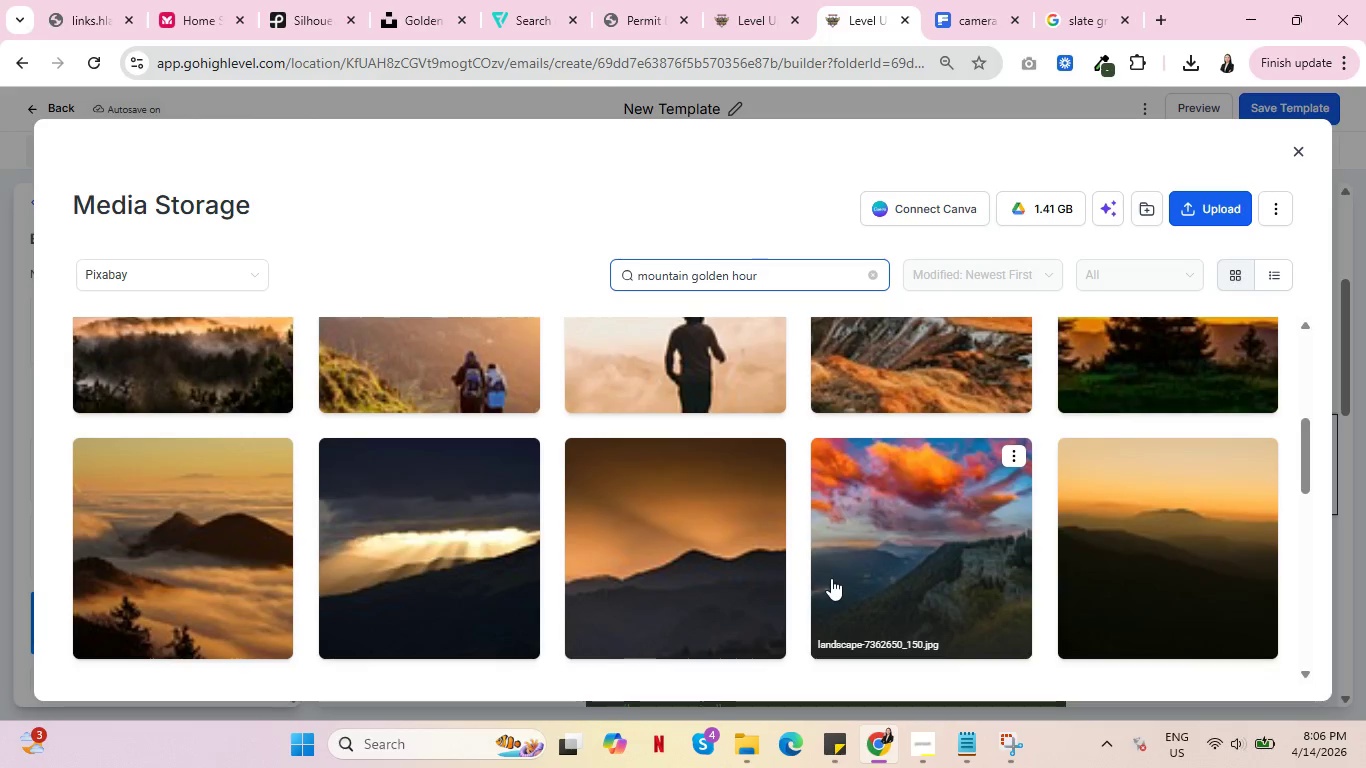 
left_click([644, 534])
 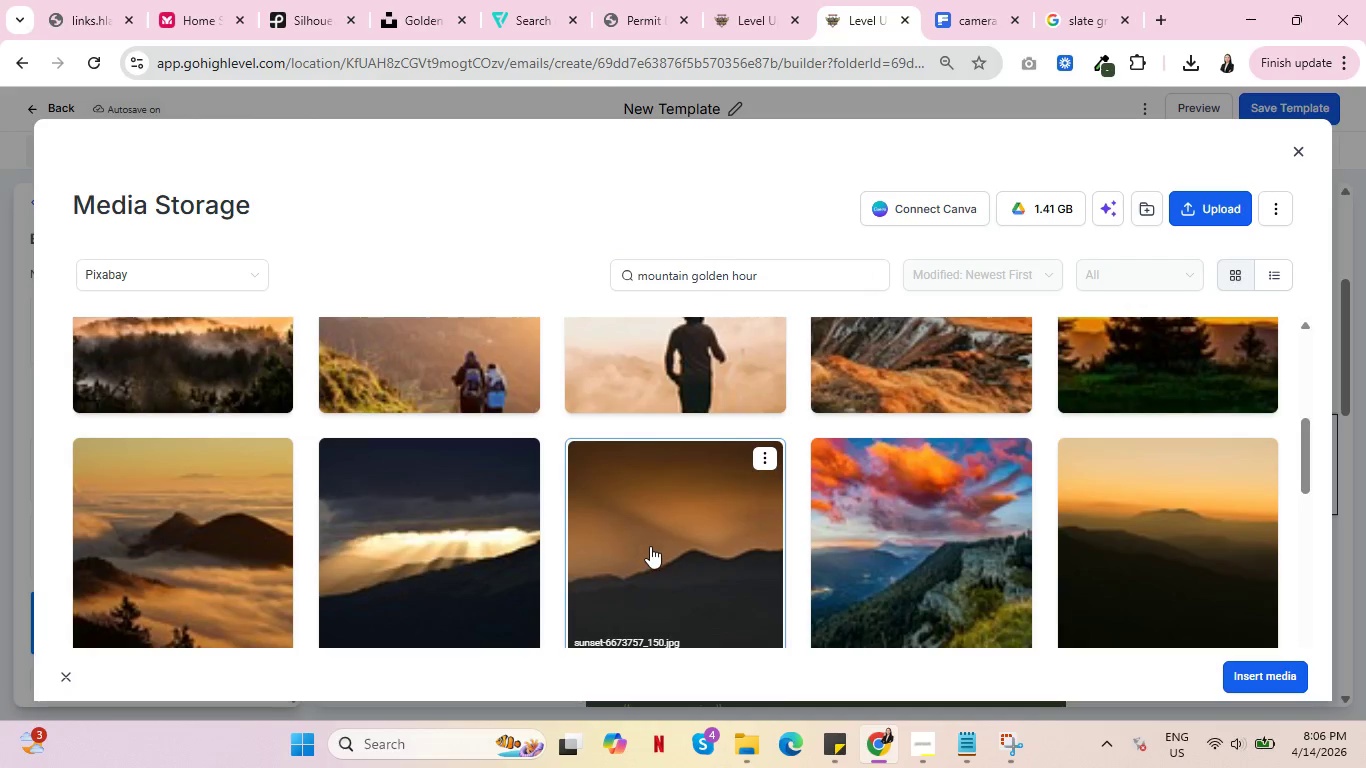 
scroll: coordinate [657, 546], scroll_direction: down, amount: 3.0
 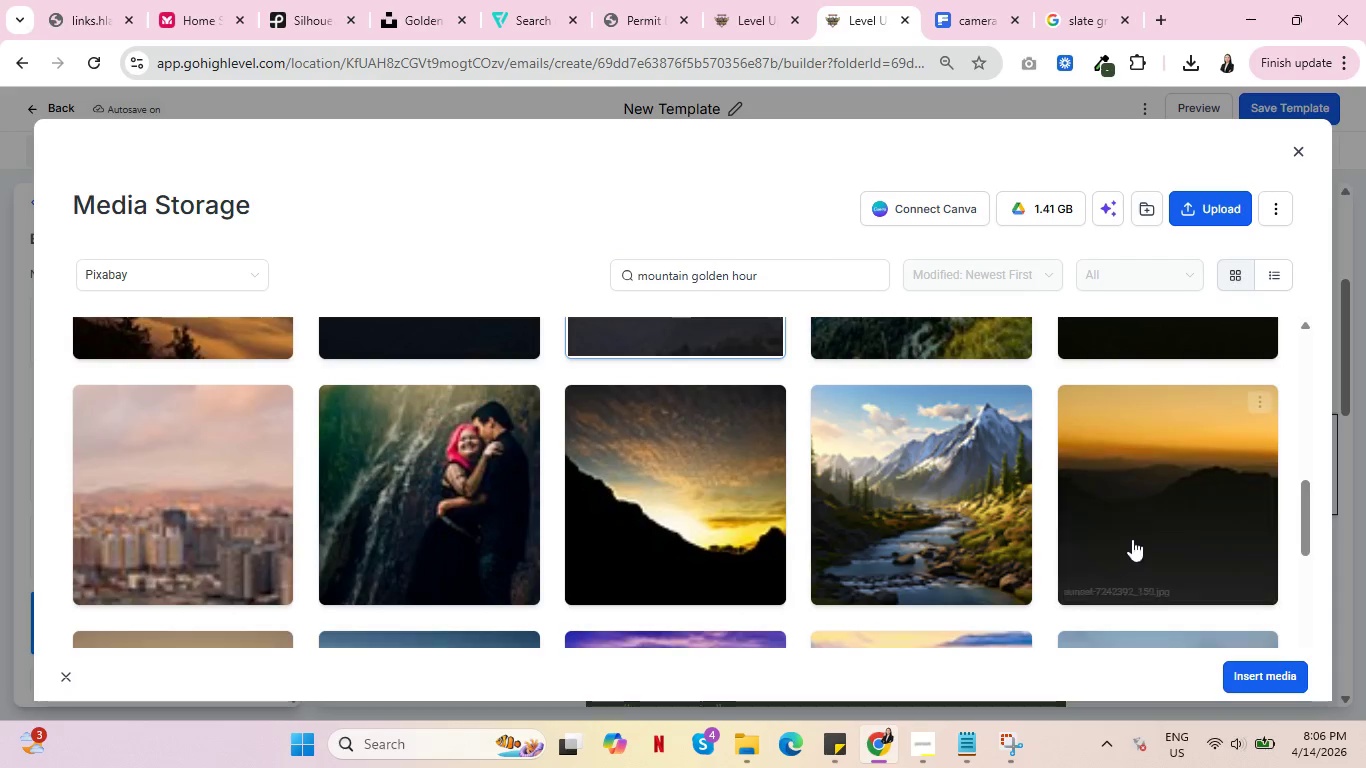 
scroll: coordinate [1153, 500], scroll_direction: up, amount: 2.0
 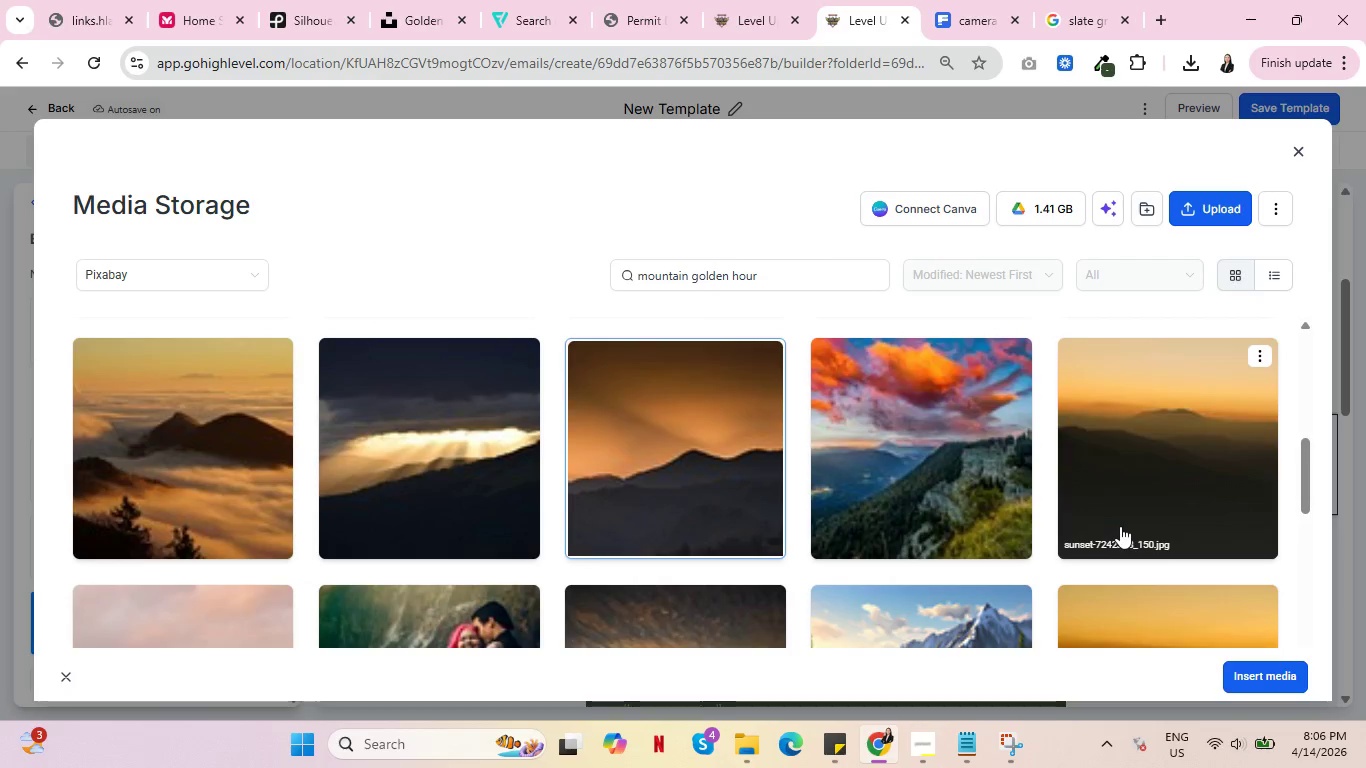 
scroll: coordinate [1117, 527], scroll_direction: down, amount: 2.0
 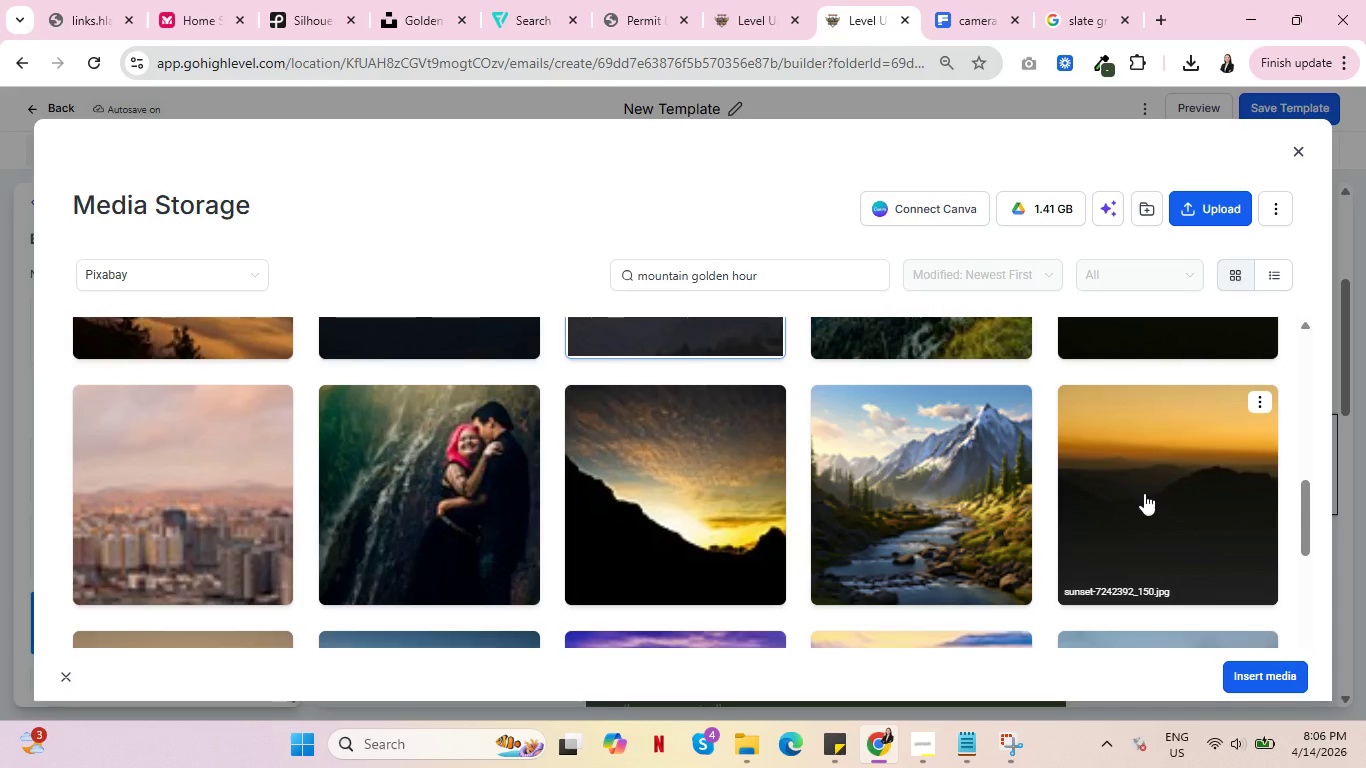 
left_click([1144, 493])
 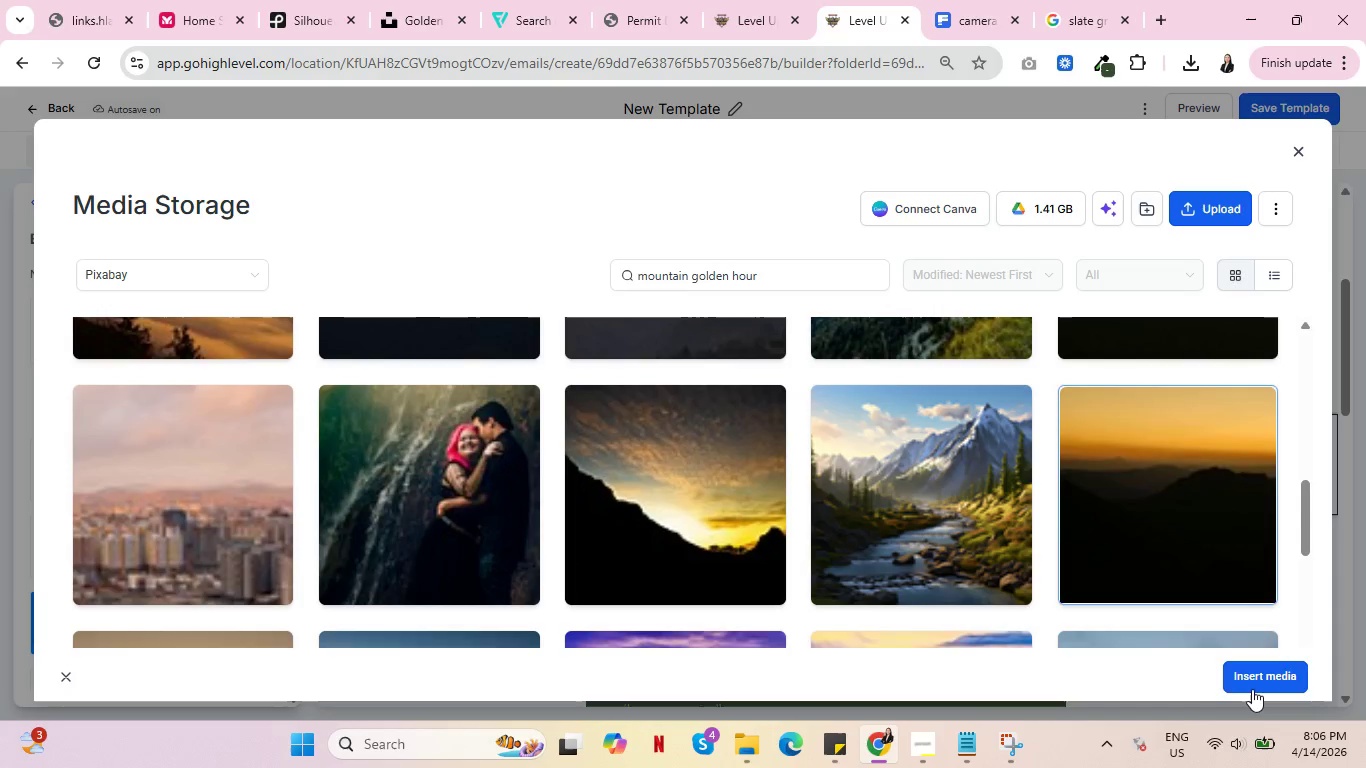 
left_click([1258, 678])
 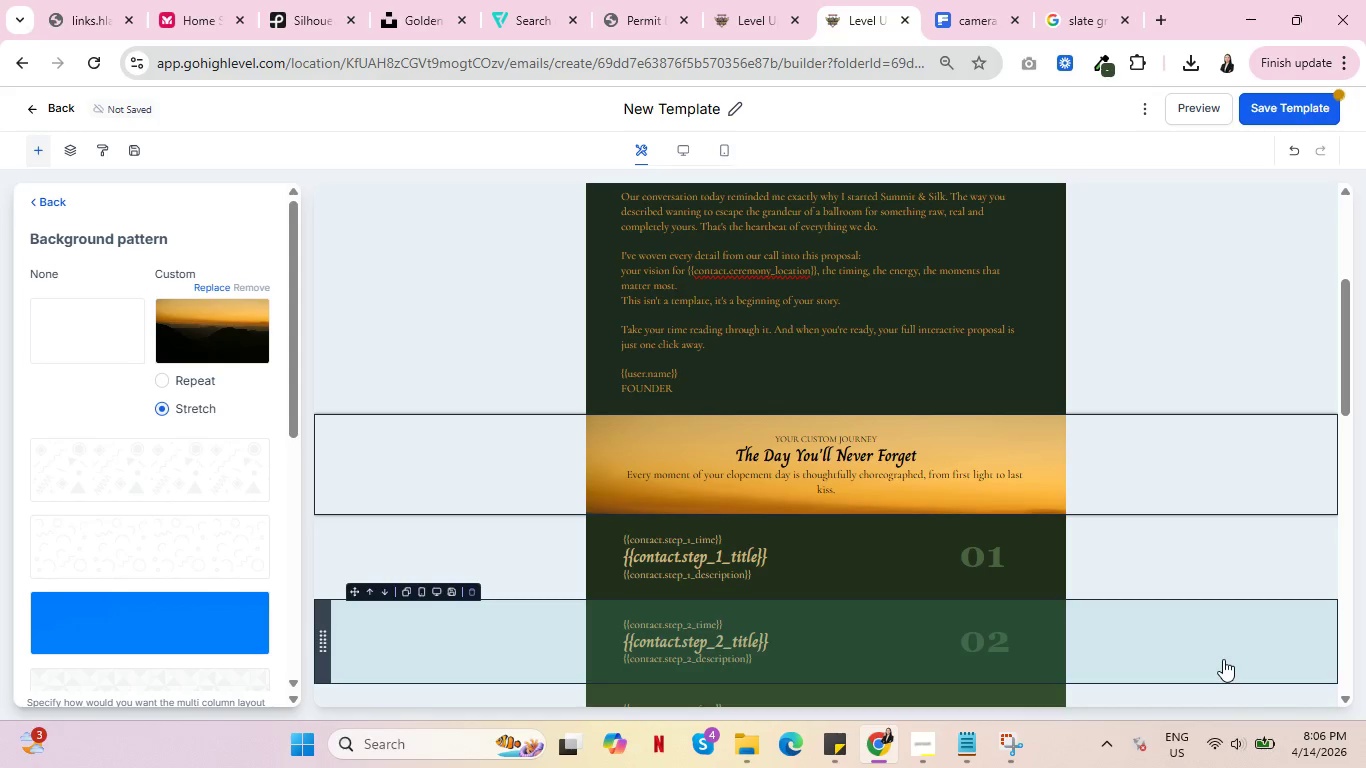 
scroll: coordinate [1240, 495], scroll_direction: none, amount: 0.0
 